 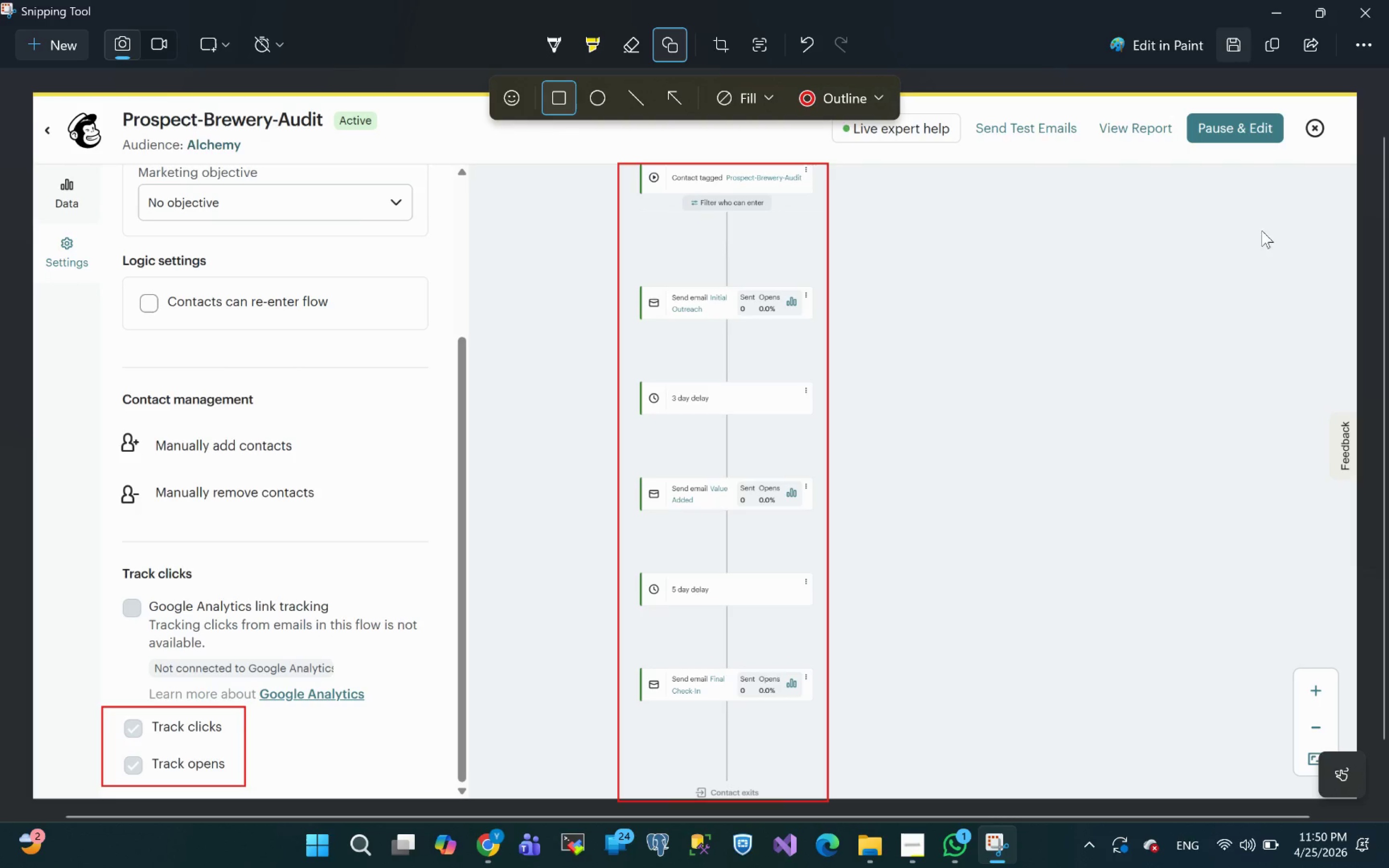 
key(Meta+V)
 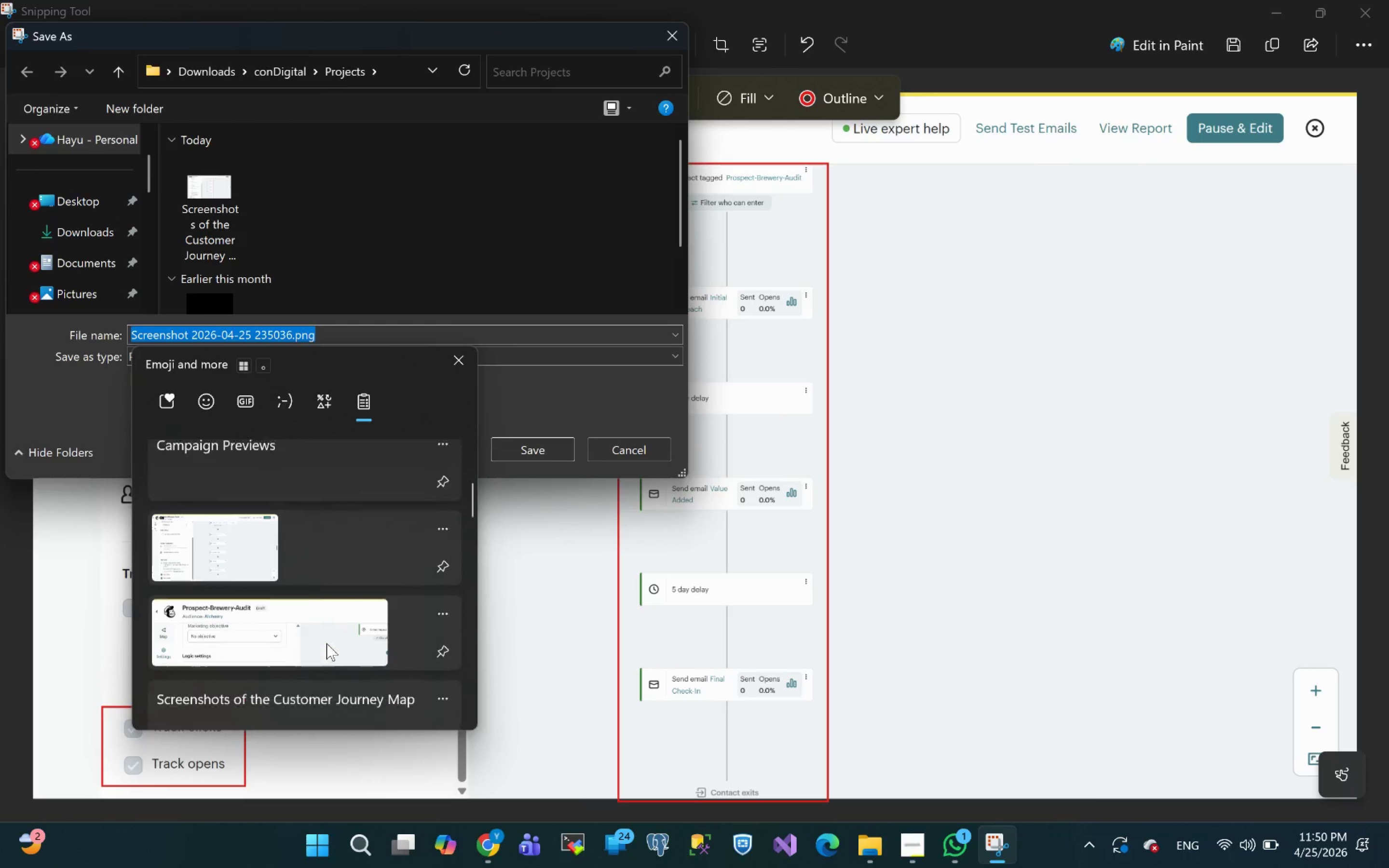 
left_click([327, 643])
 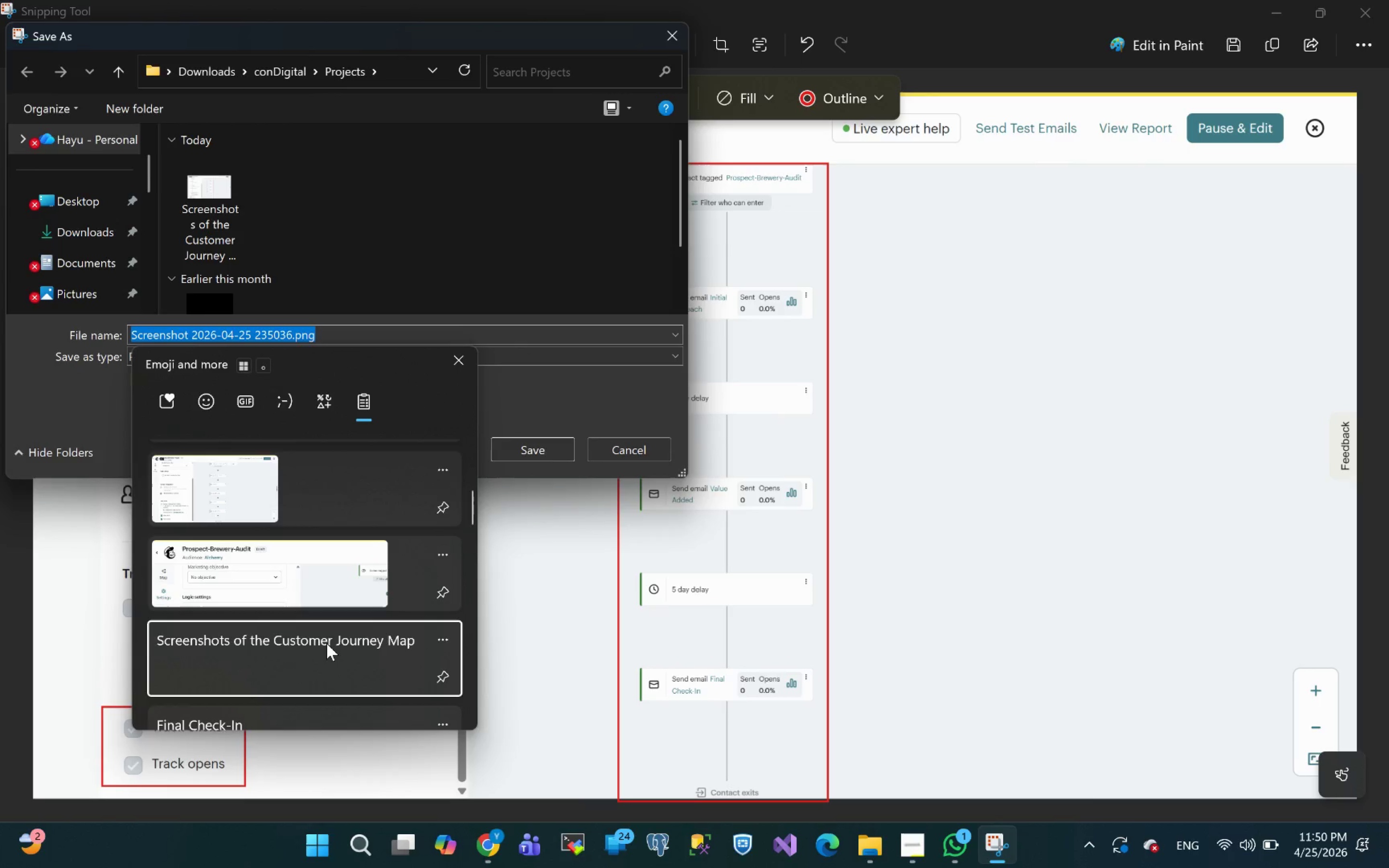 
key(Control+ControlLeft)
 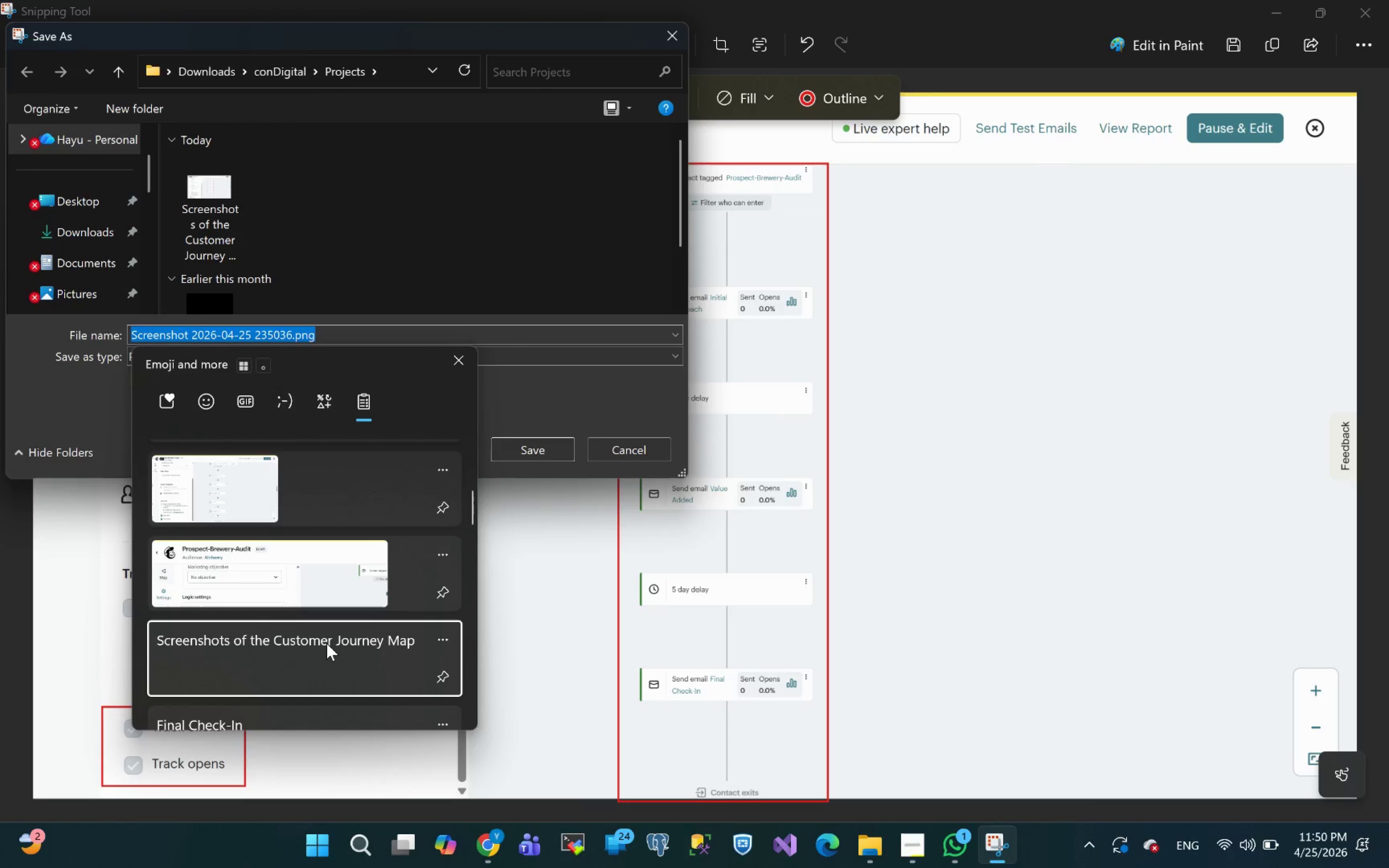 
key(Control+V)
 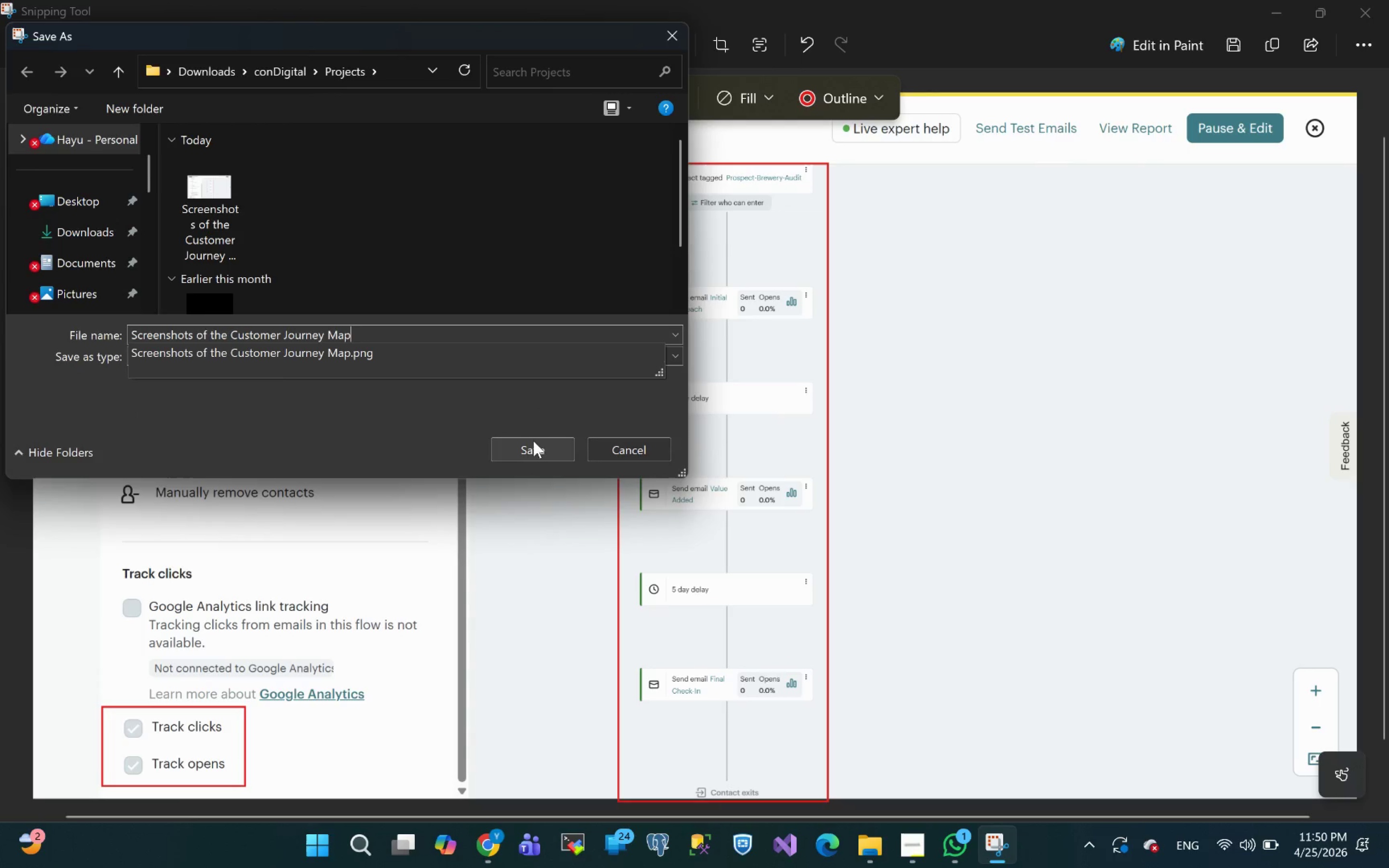 
left_click([538, 448])
 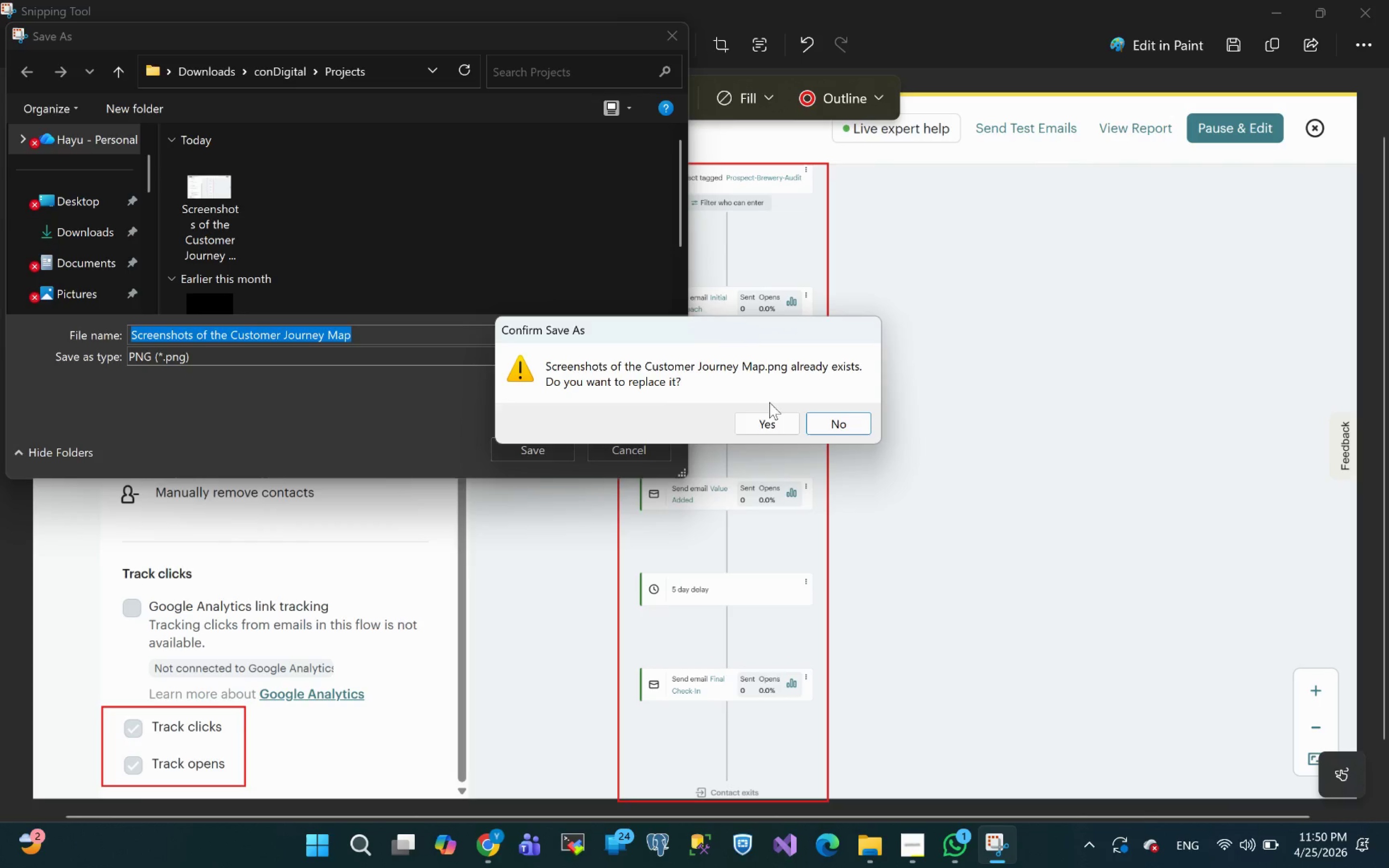 
left_click([755, 423])
 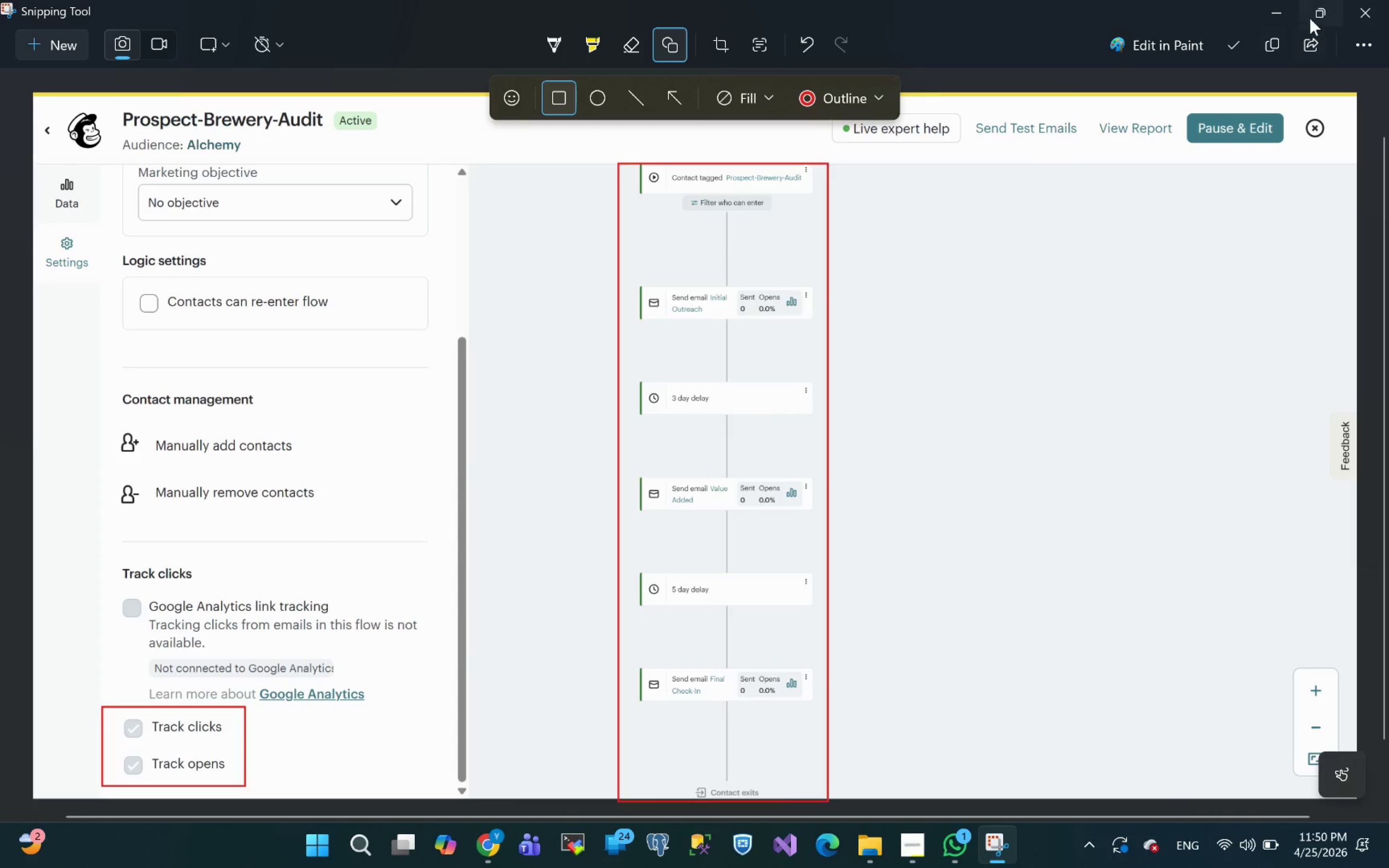 
left_click([1316, 12])
 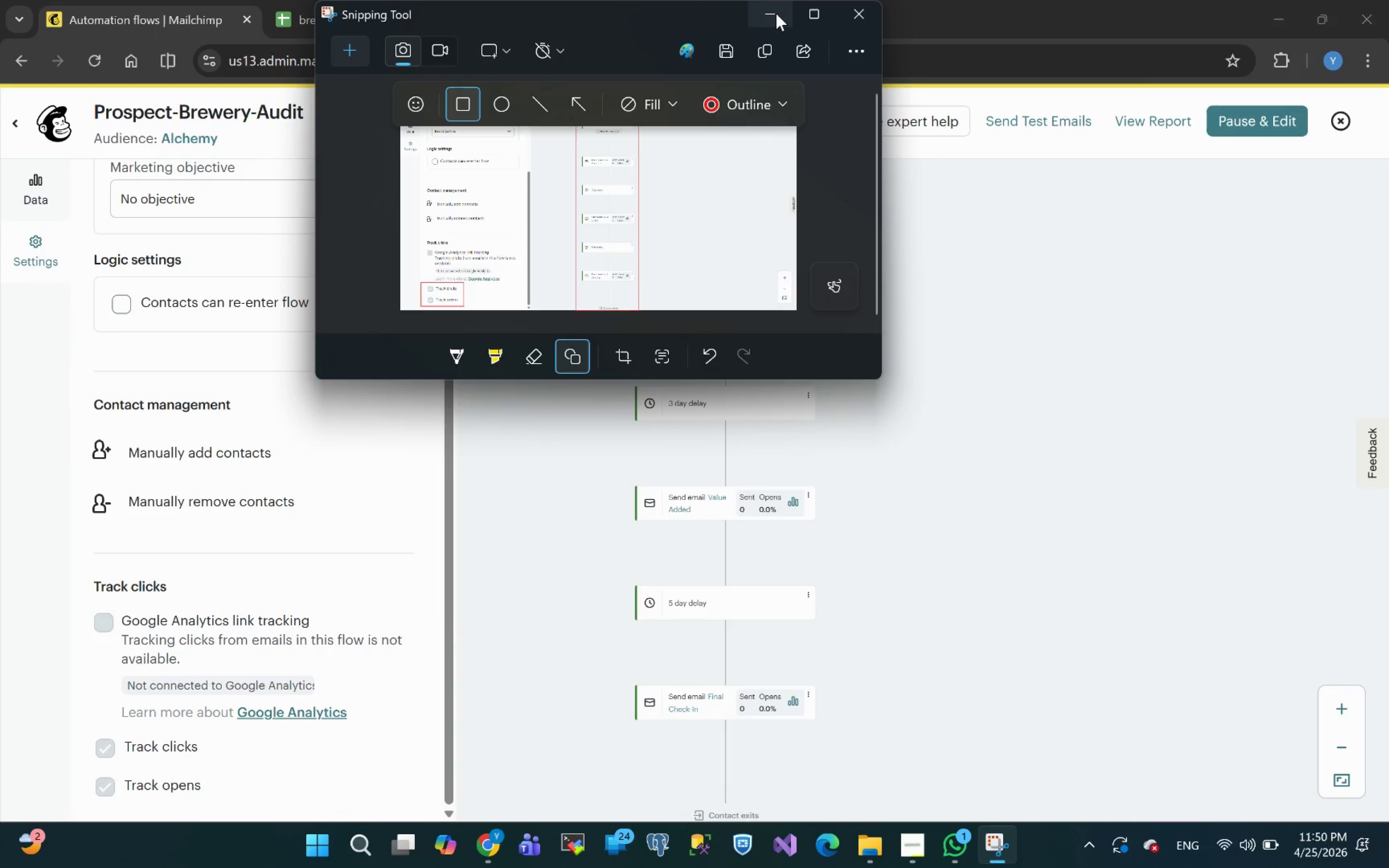 
left_click([770, 13])
 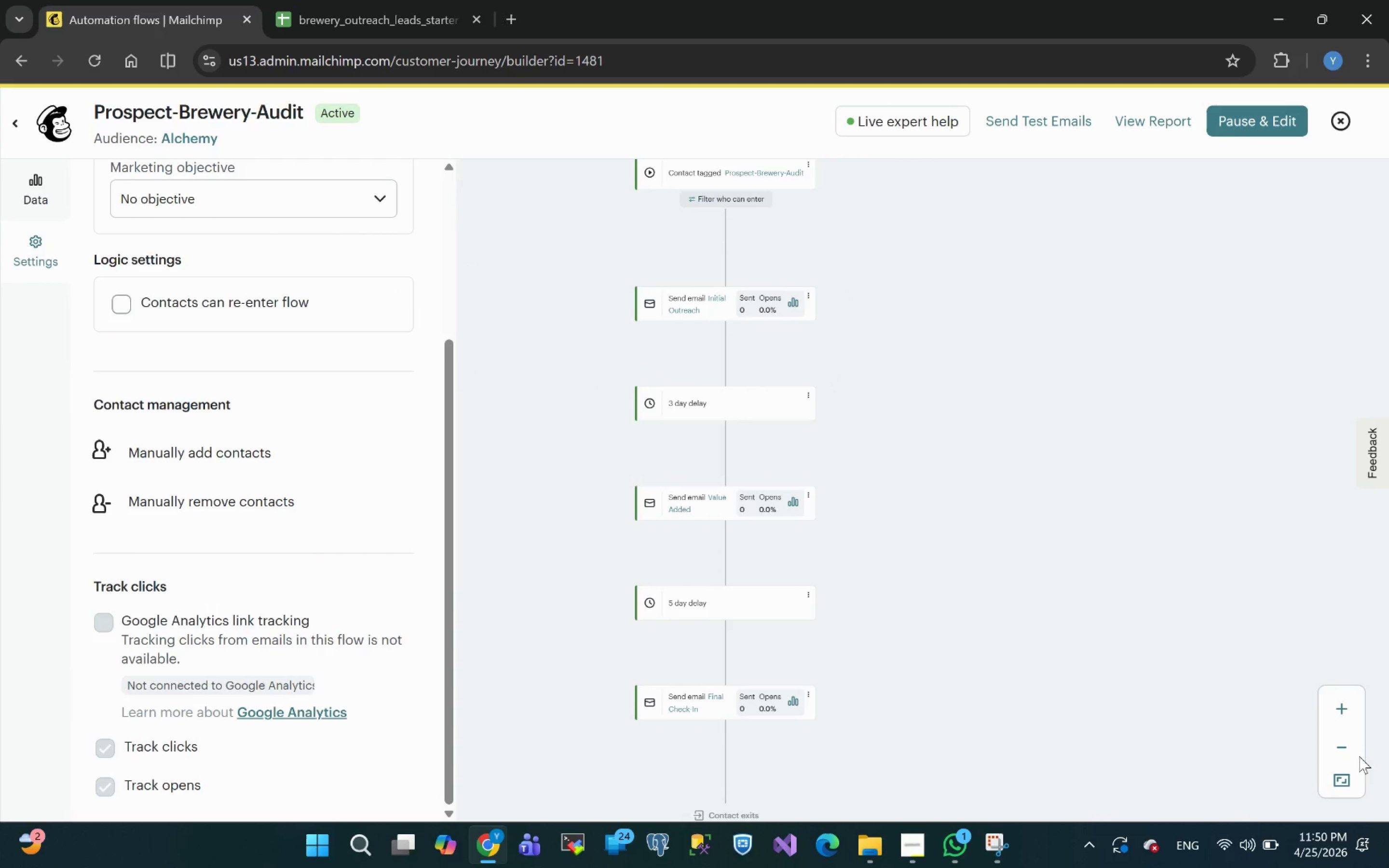 
left_click([1341, 776])
 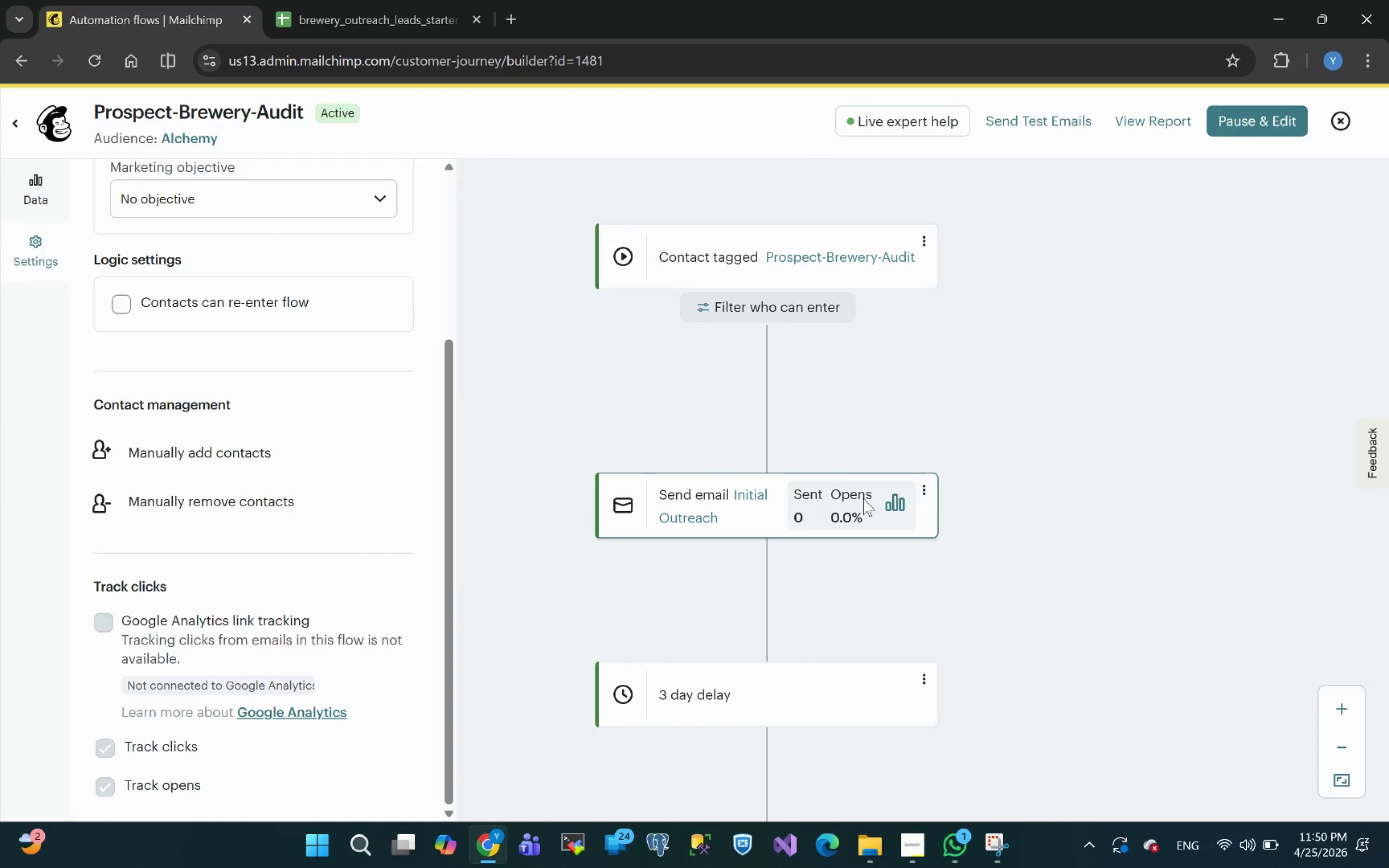 
left_click([927, 490])
 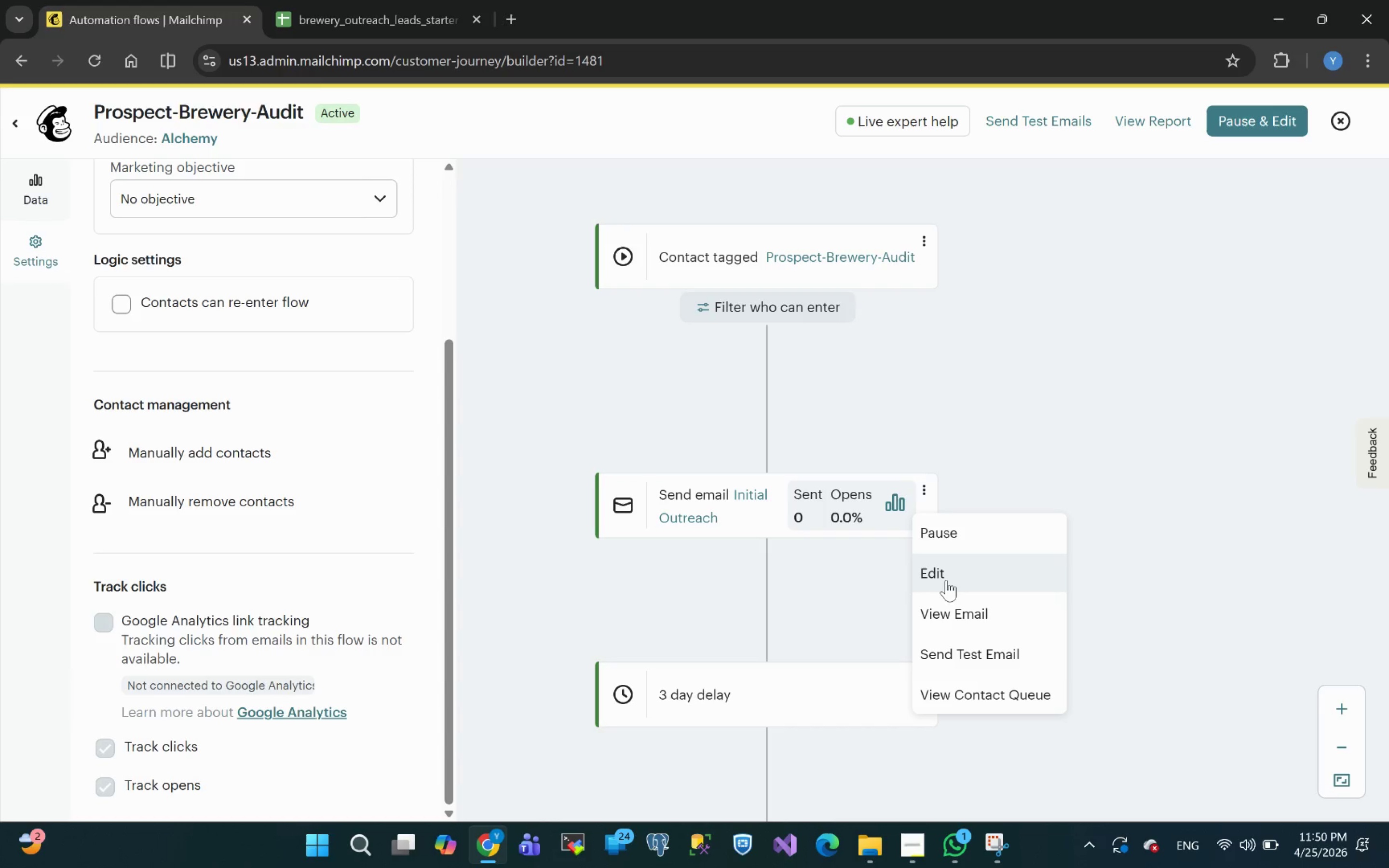 
left_click([947, 576])
 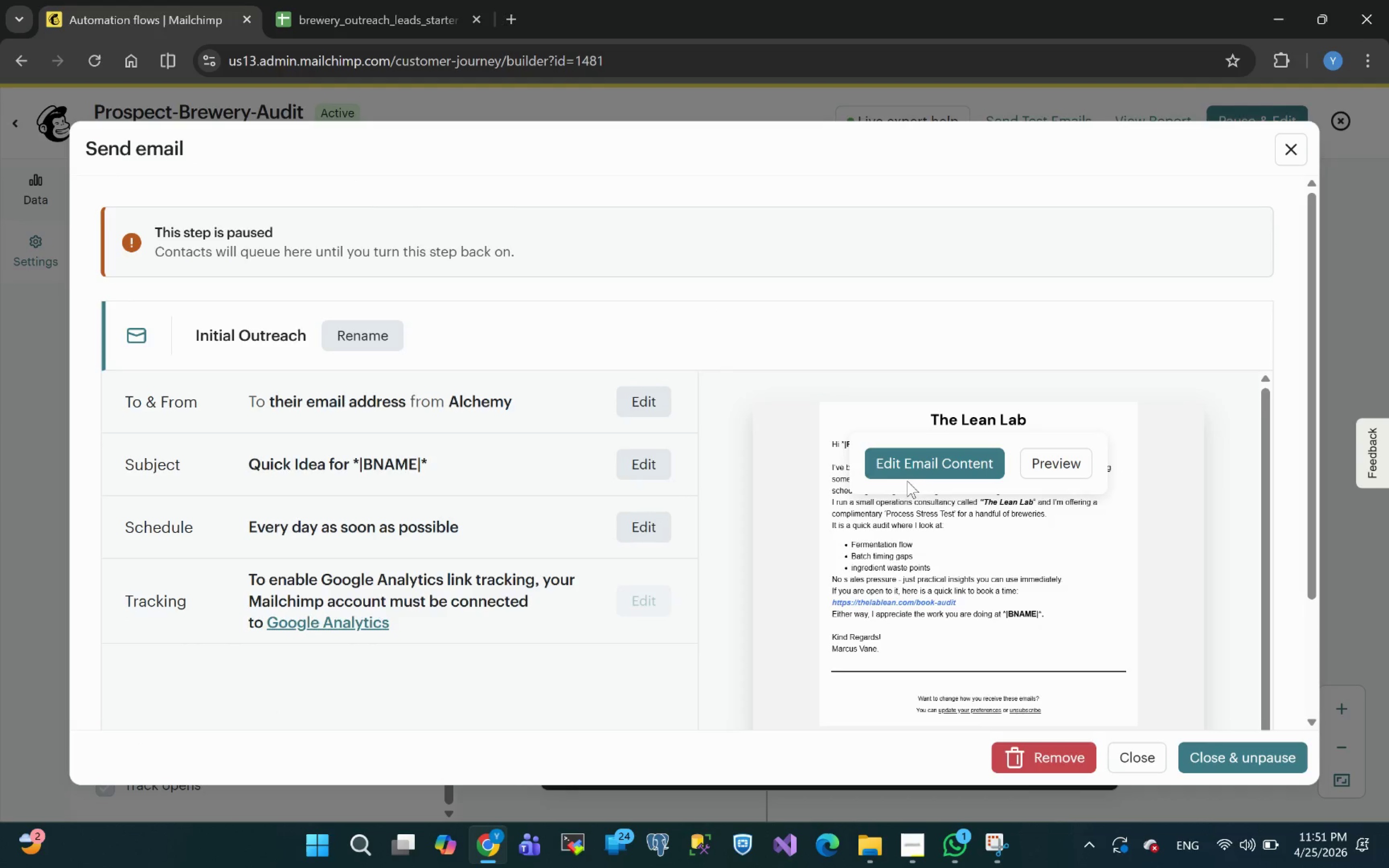 
left_click([925, 462])
 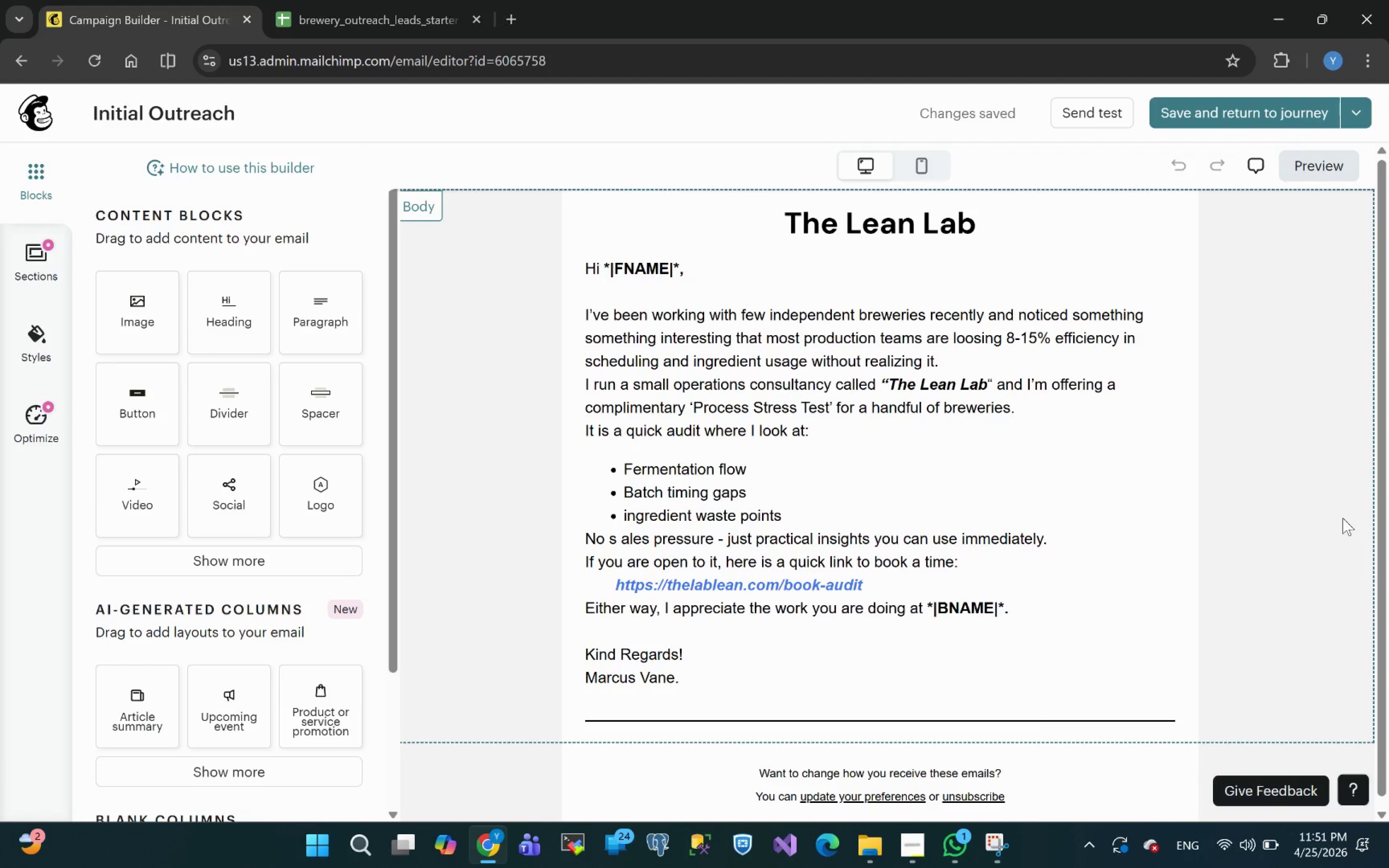 
wait(21.32)
 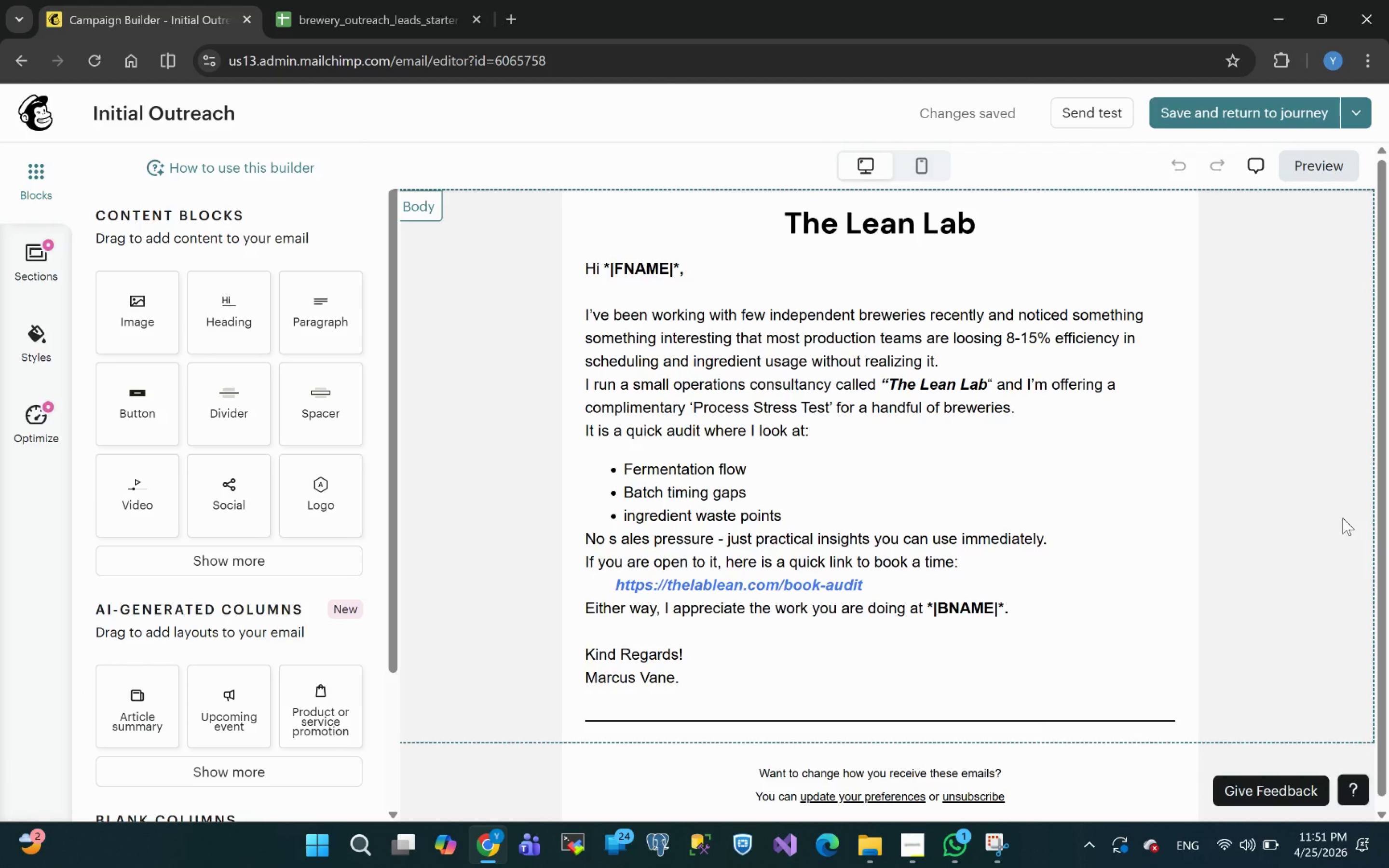 
left_click([998, 848])
 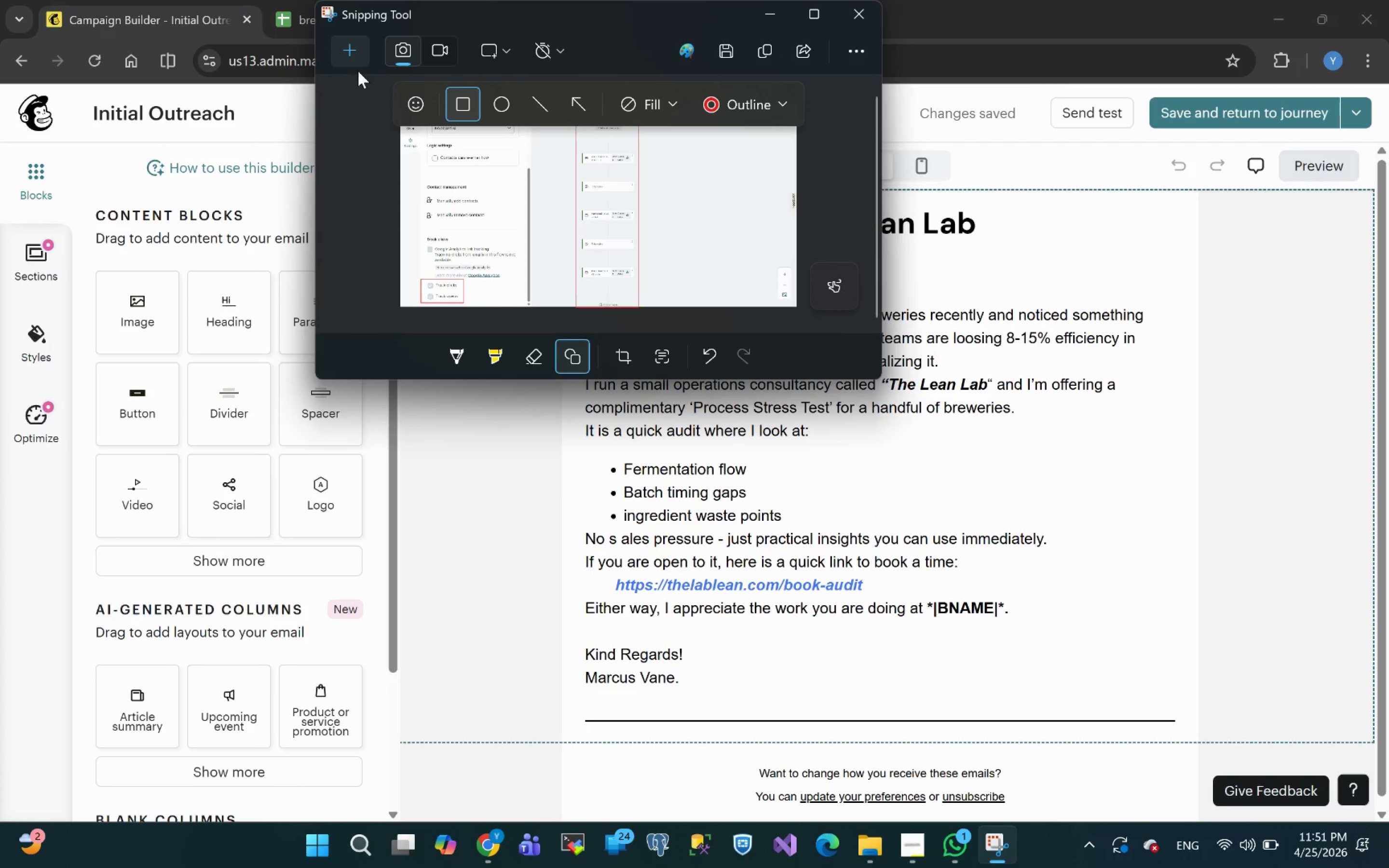 
left_click([351, 54])
 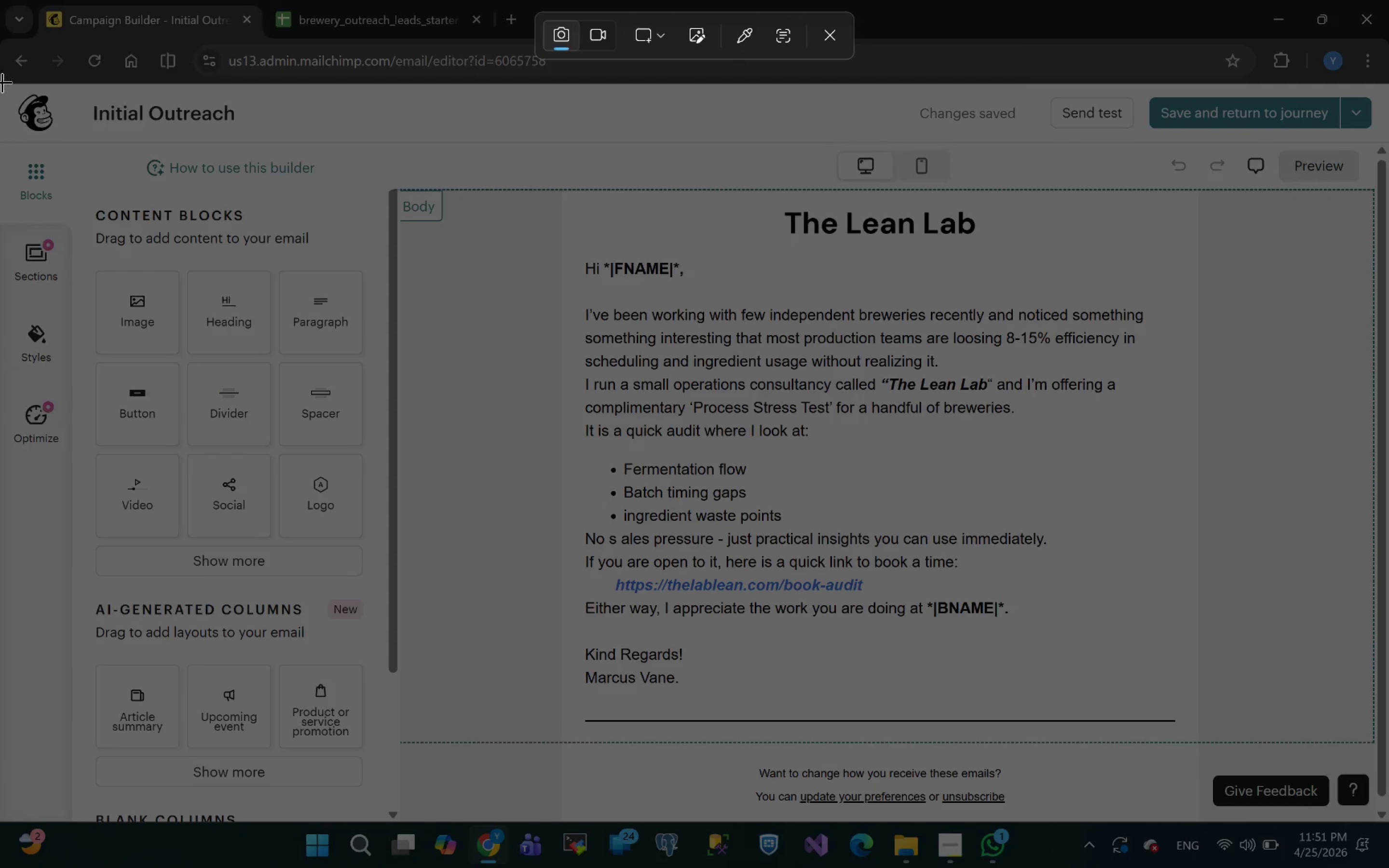 
left_click_drag(start_coordinate=[0, 82], to_coordinate=[1387, 821])
 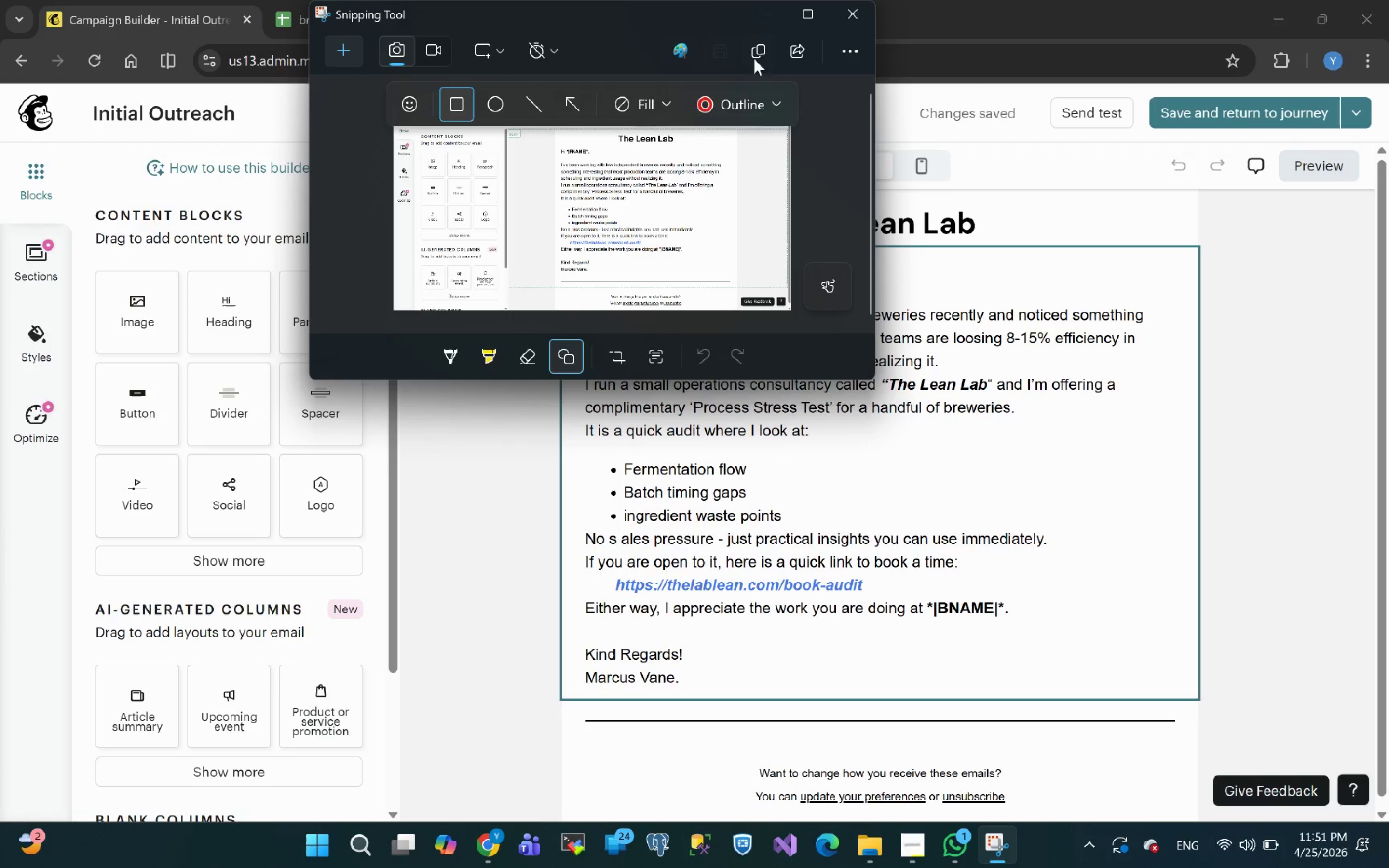 
left_click([720, 56])
 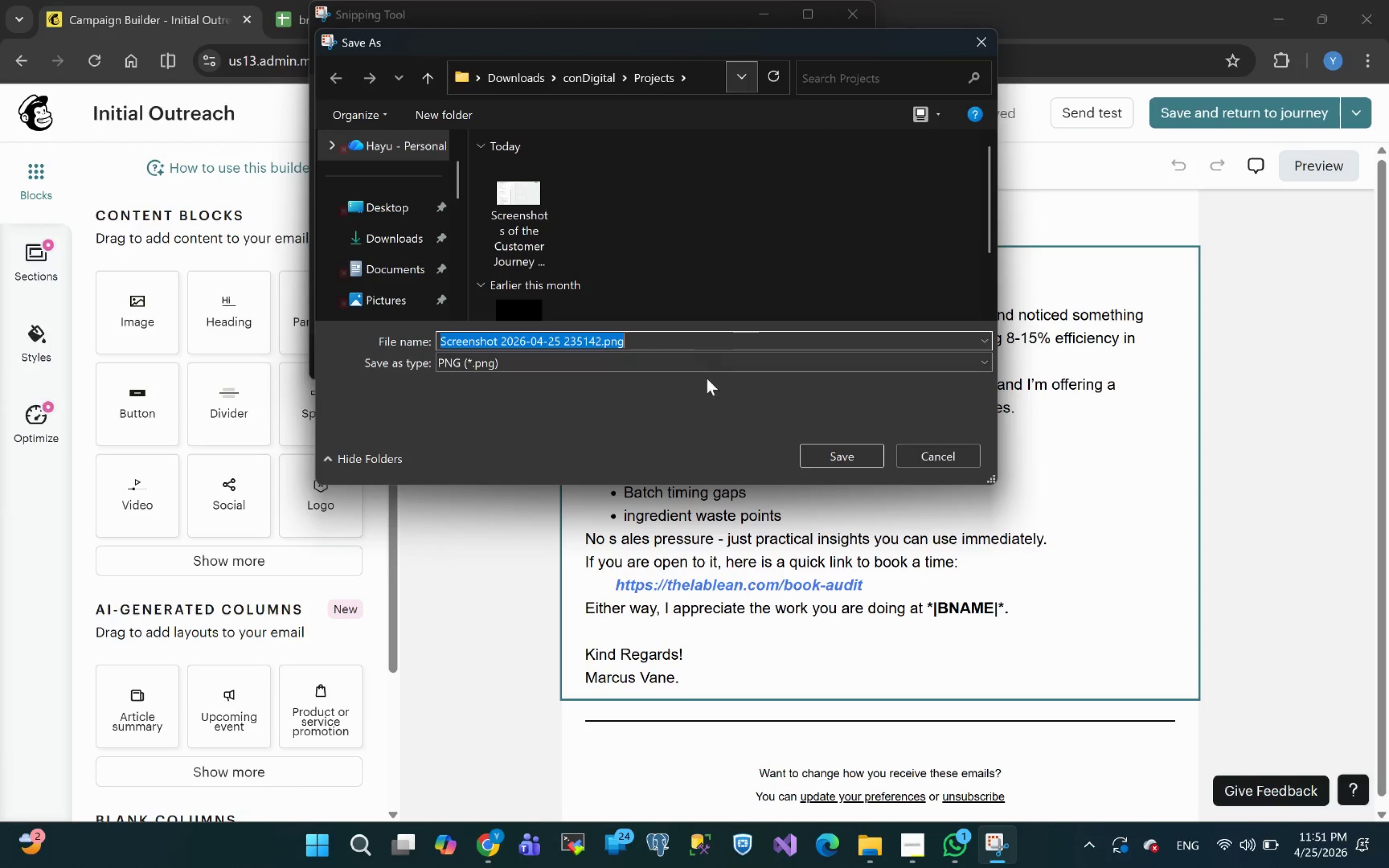 
key(Meta+MetaLeft)
 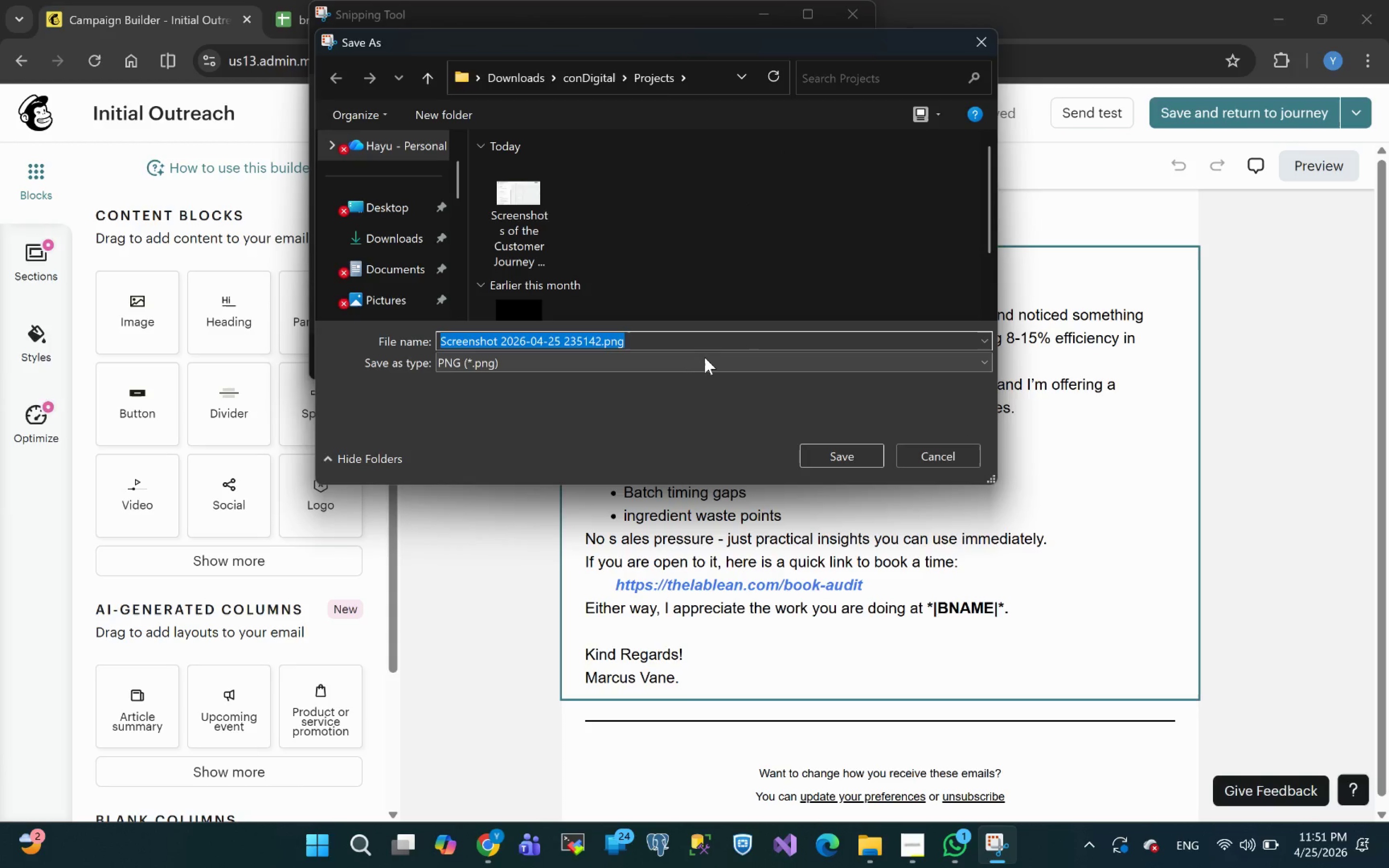 
key(Meta+V)
 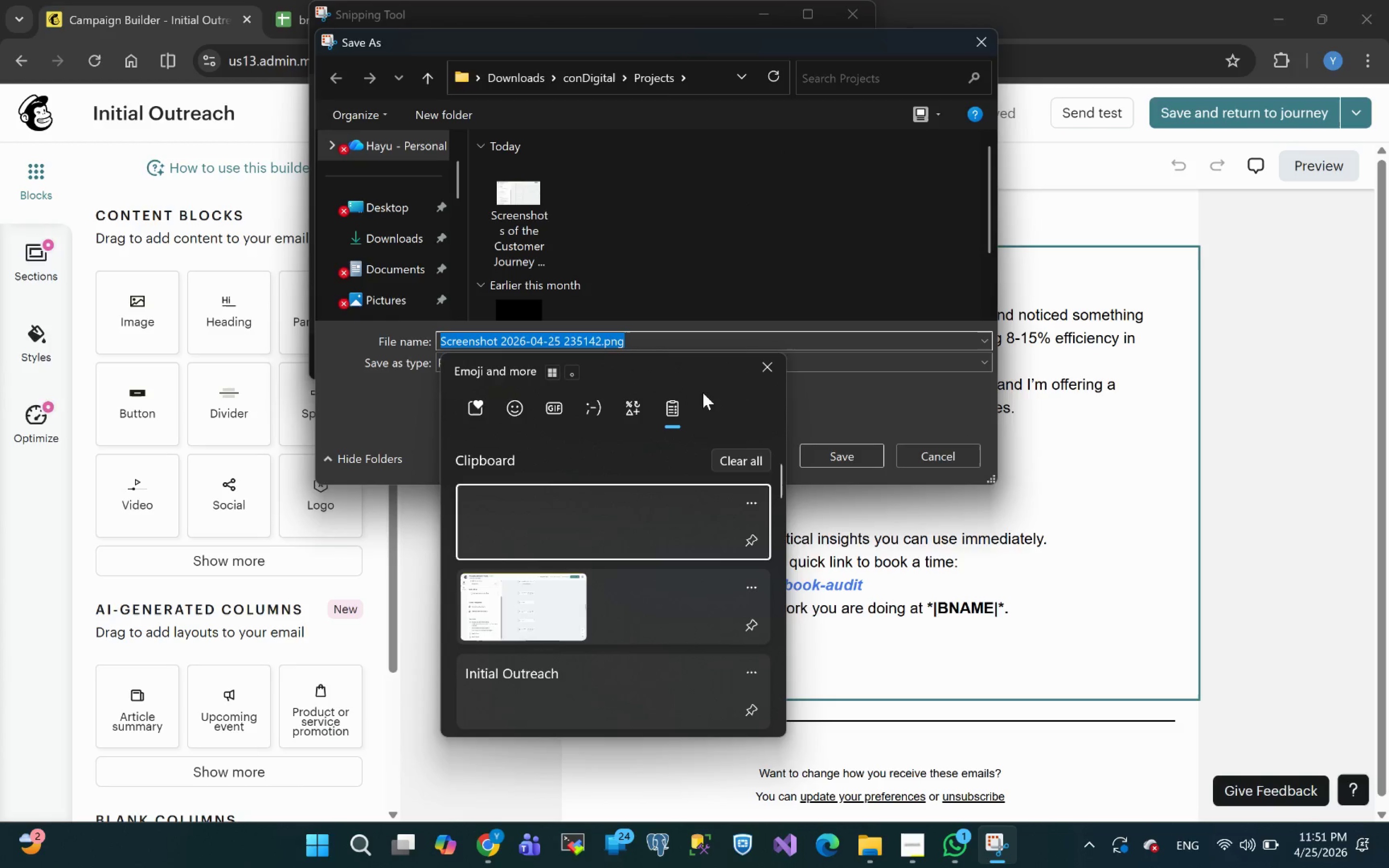 
mouse_move([627, 532])
 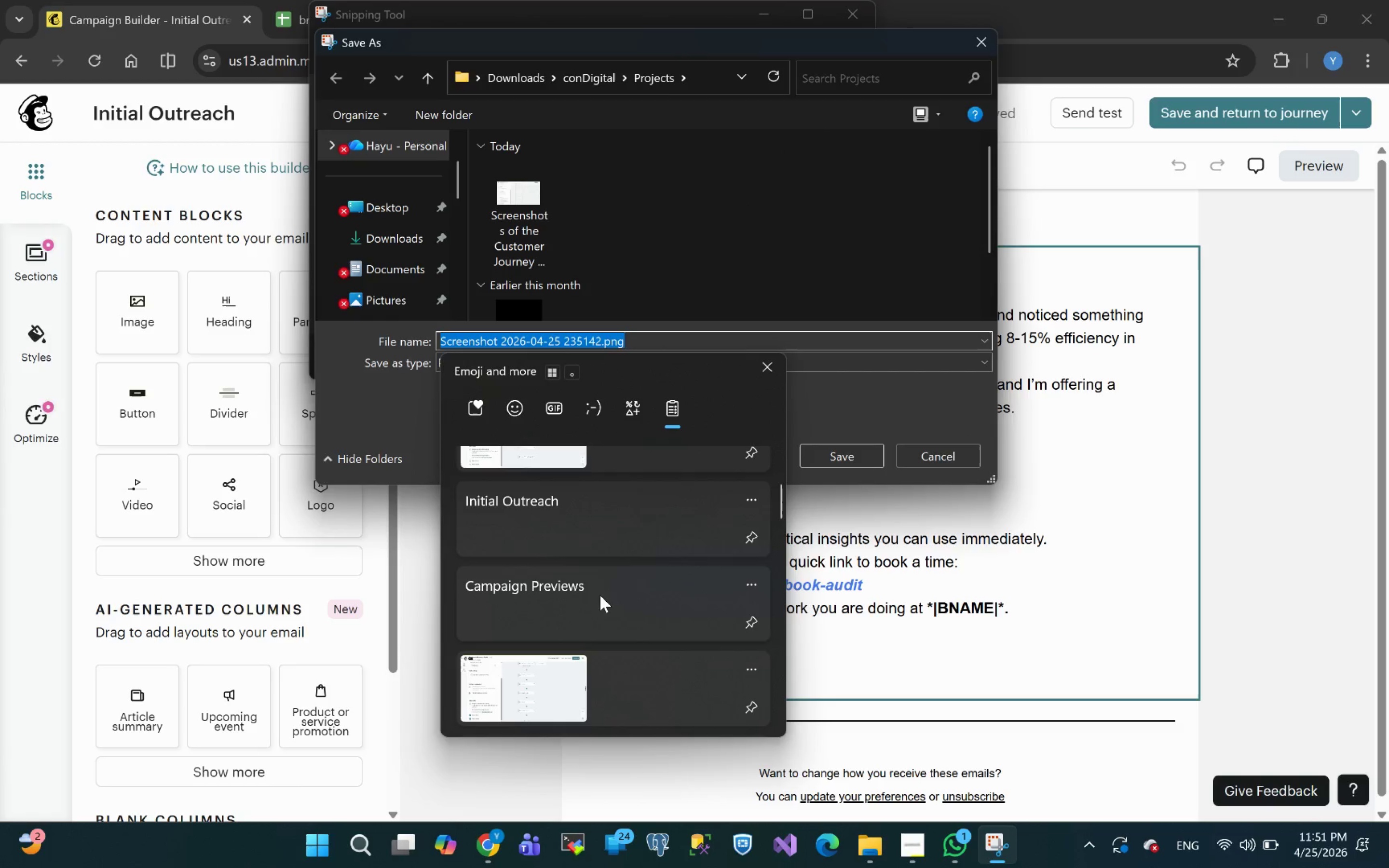 
left_click([600, 595])
 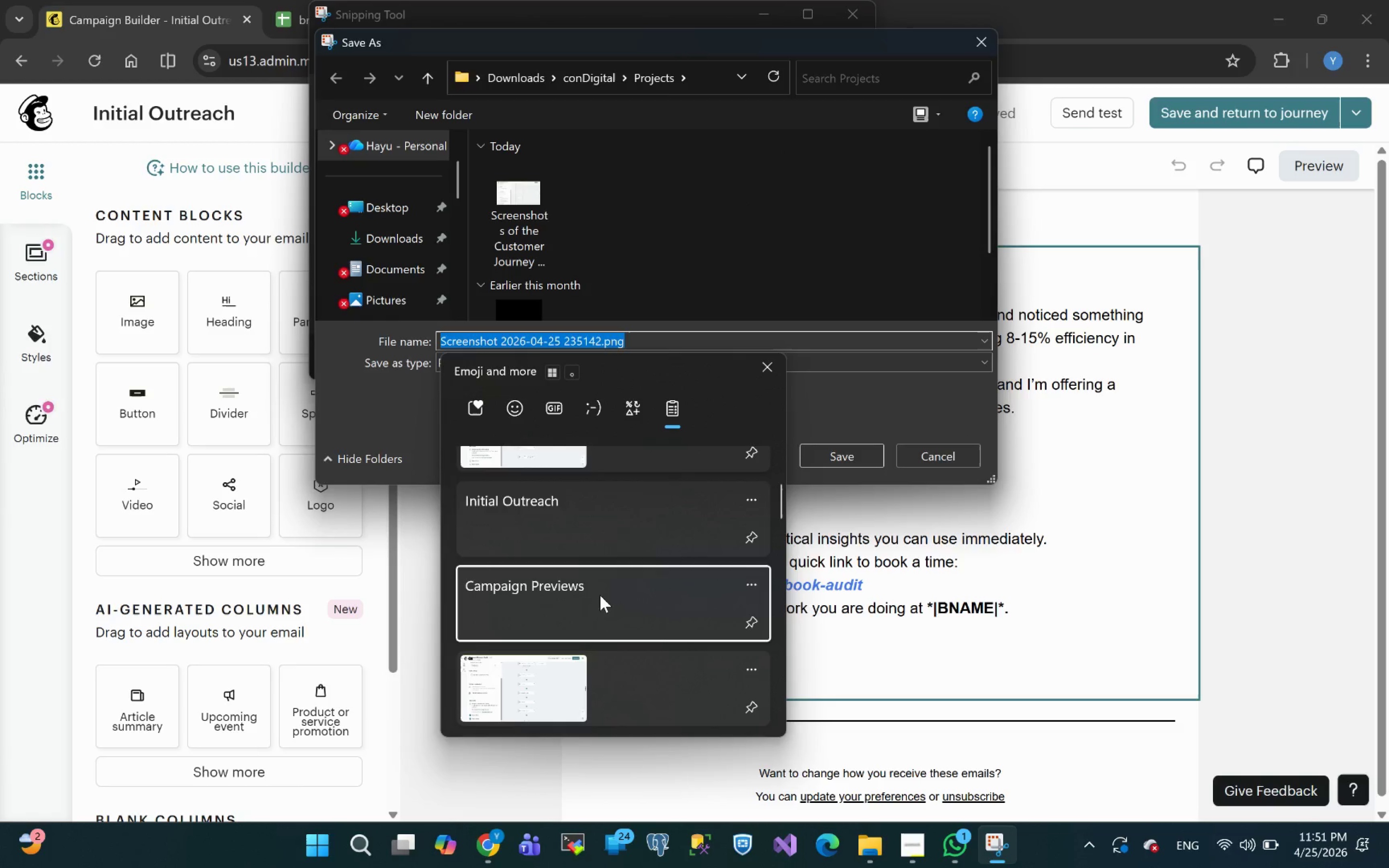 
key(Control+ControlLeft)
 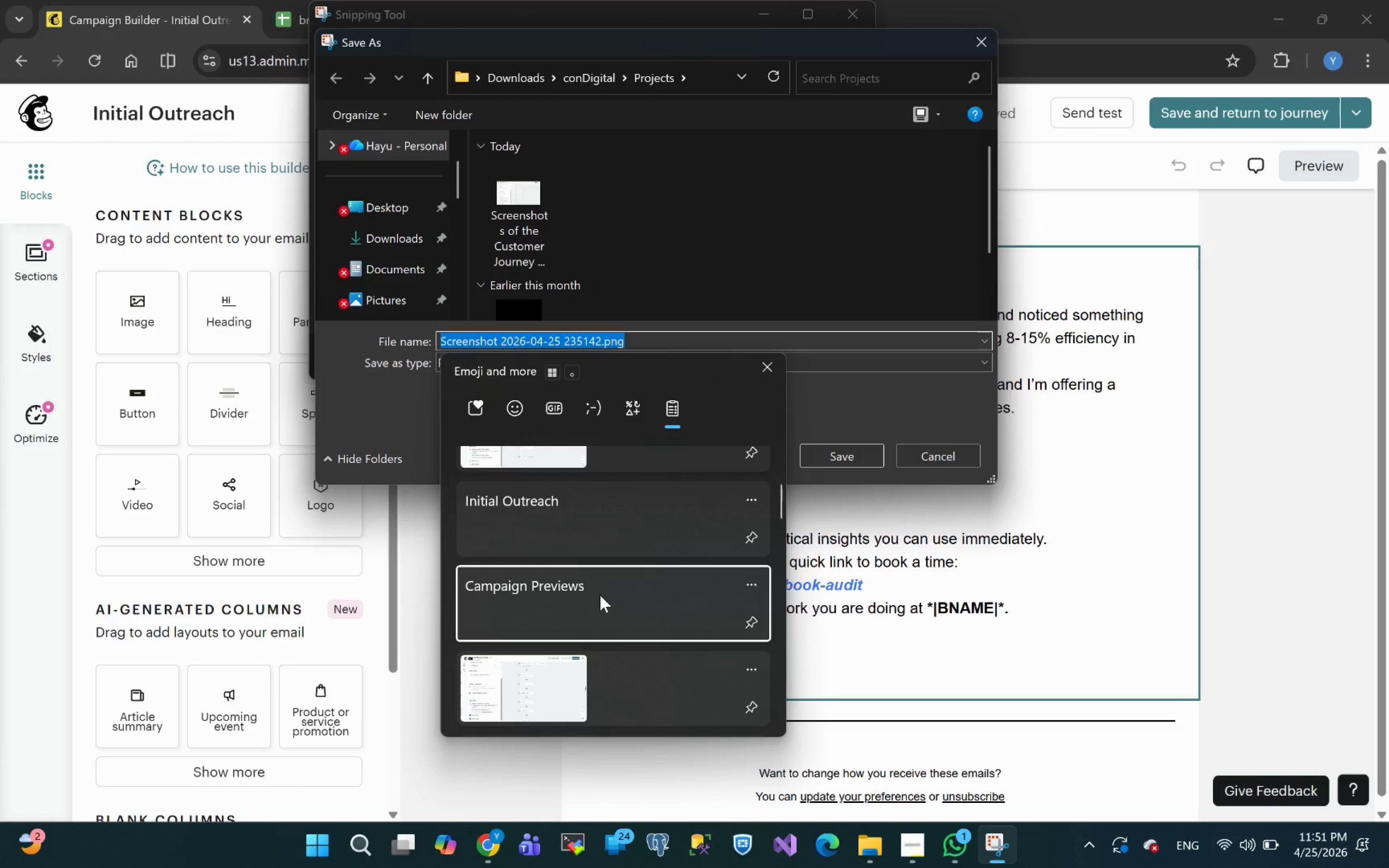 
key(Control+V)
 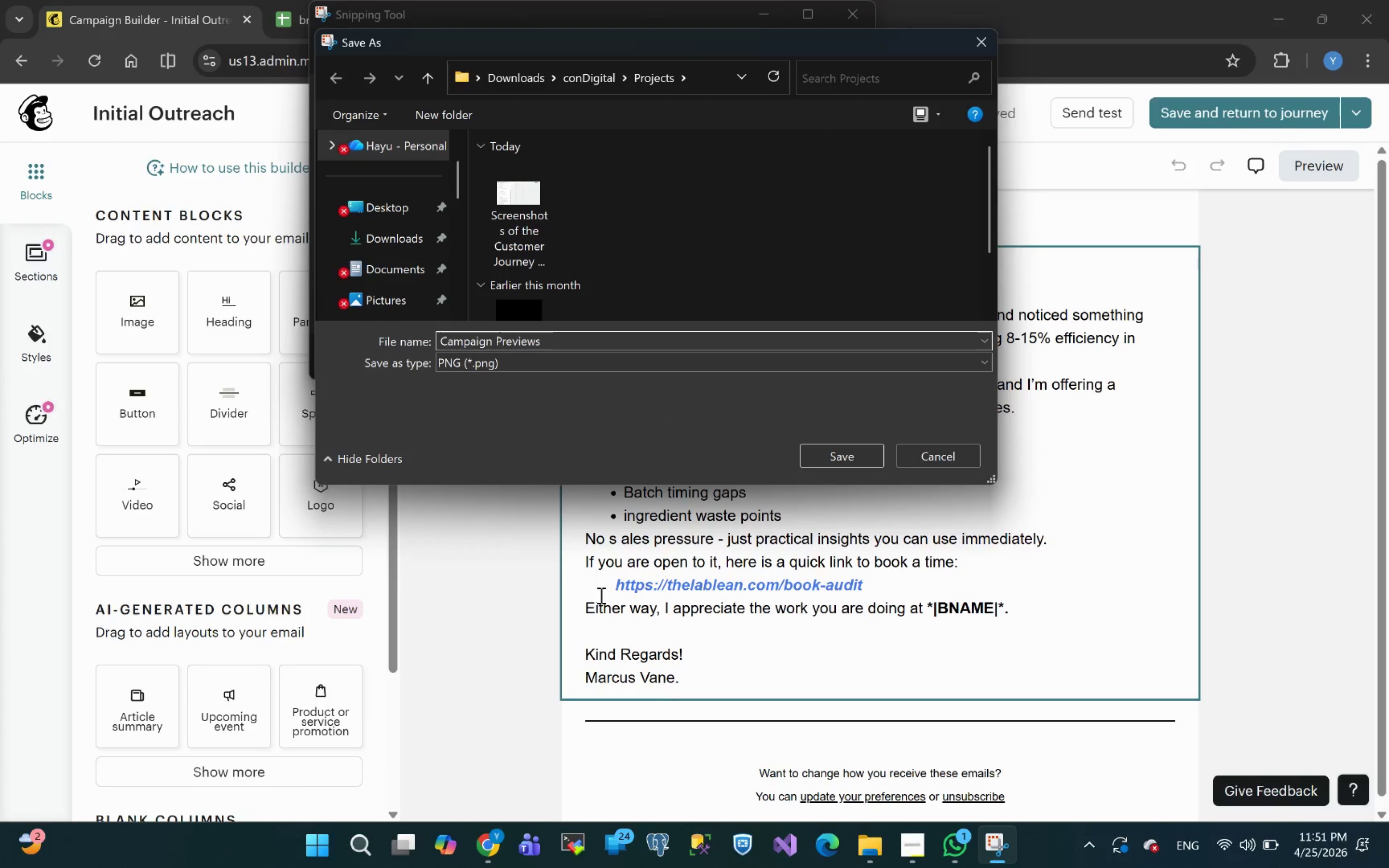 
key(Space)
 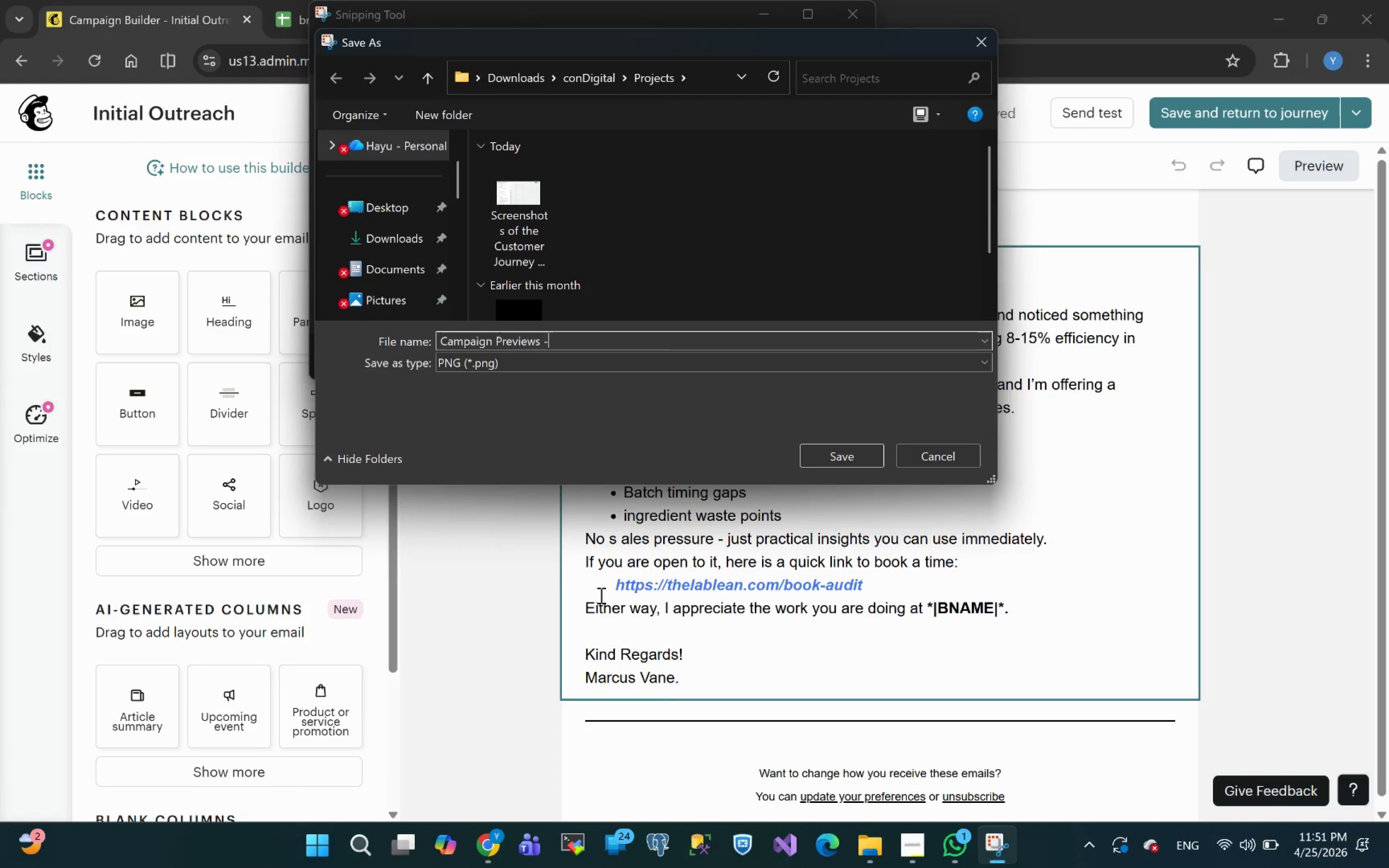 
key(Minus)
 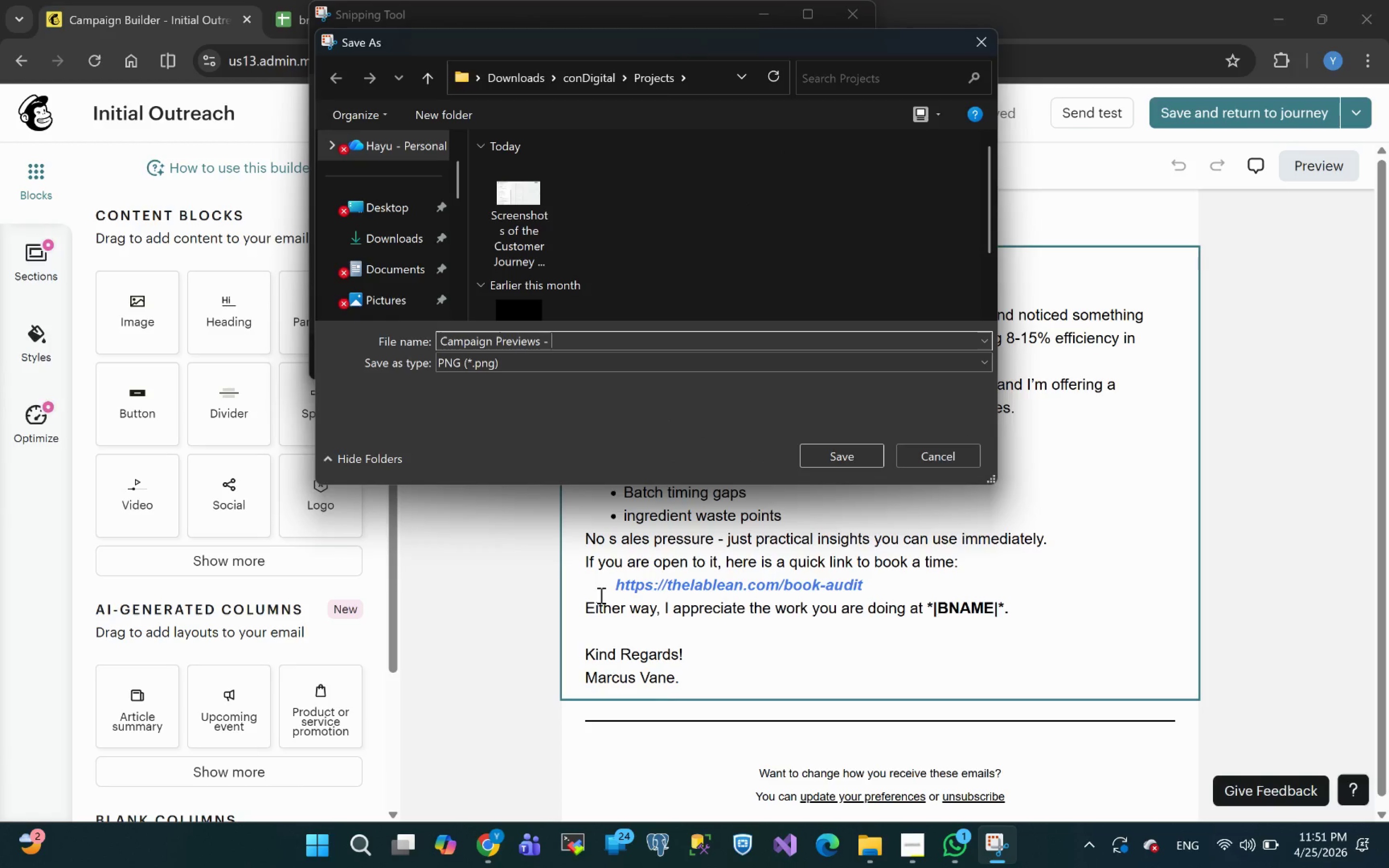 
key(Space)
 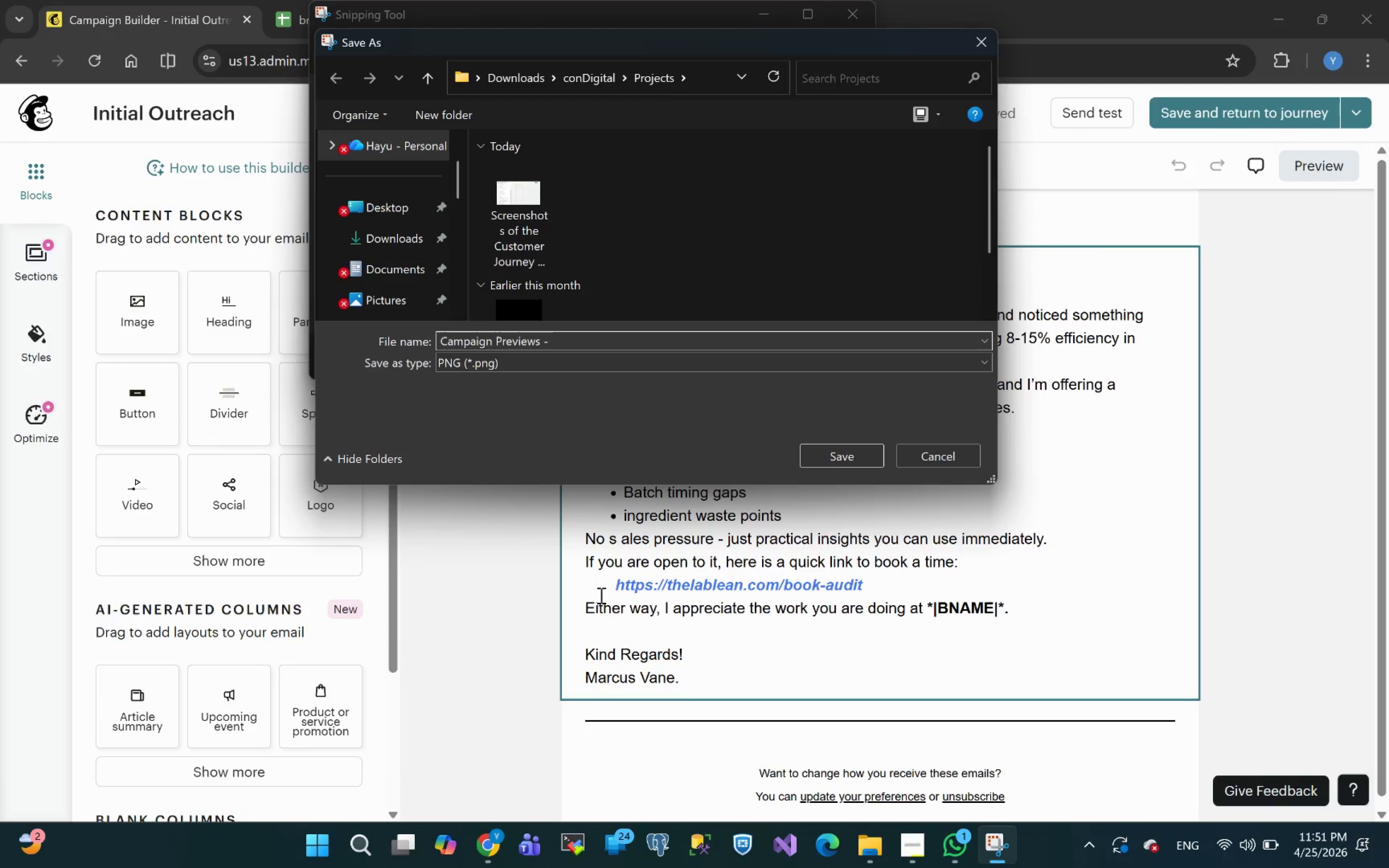 
key(Shift+E)
 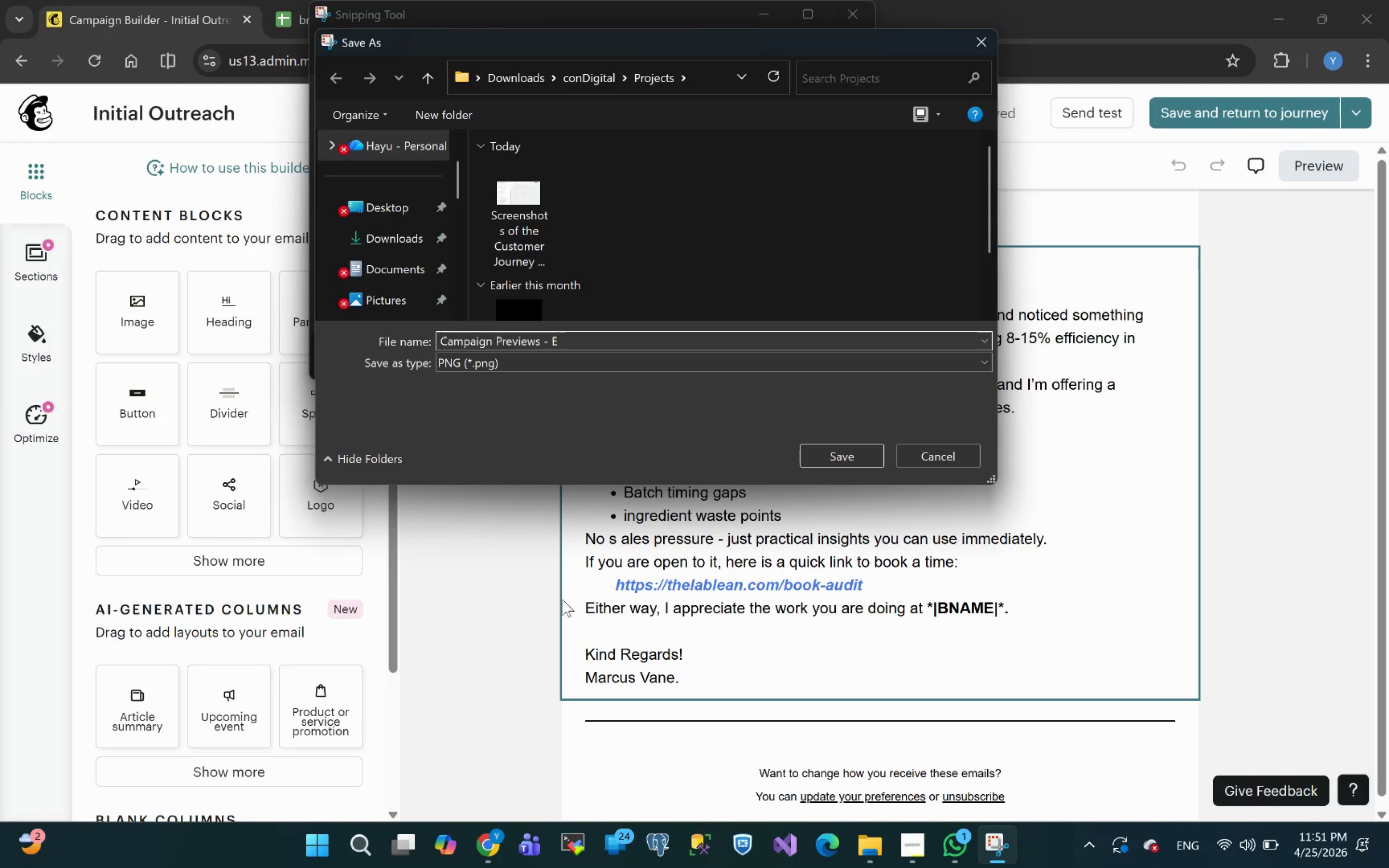 
type(mail 1)
 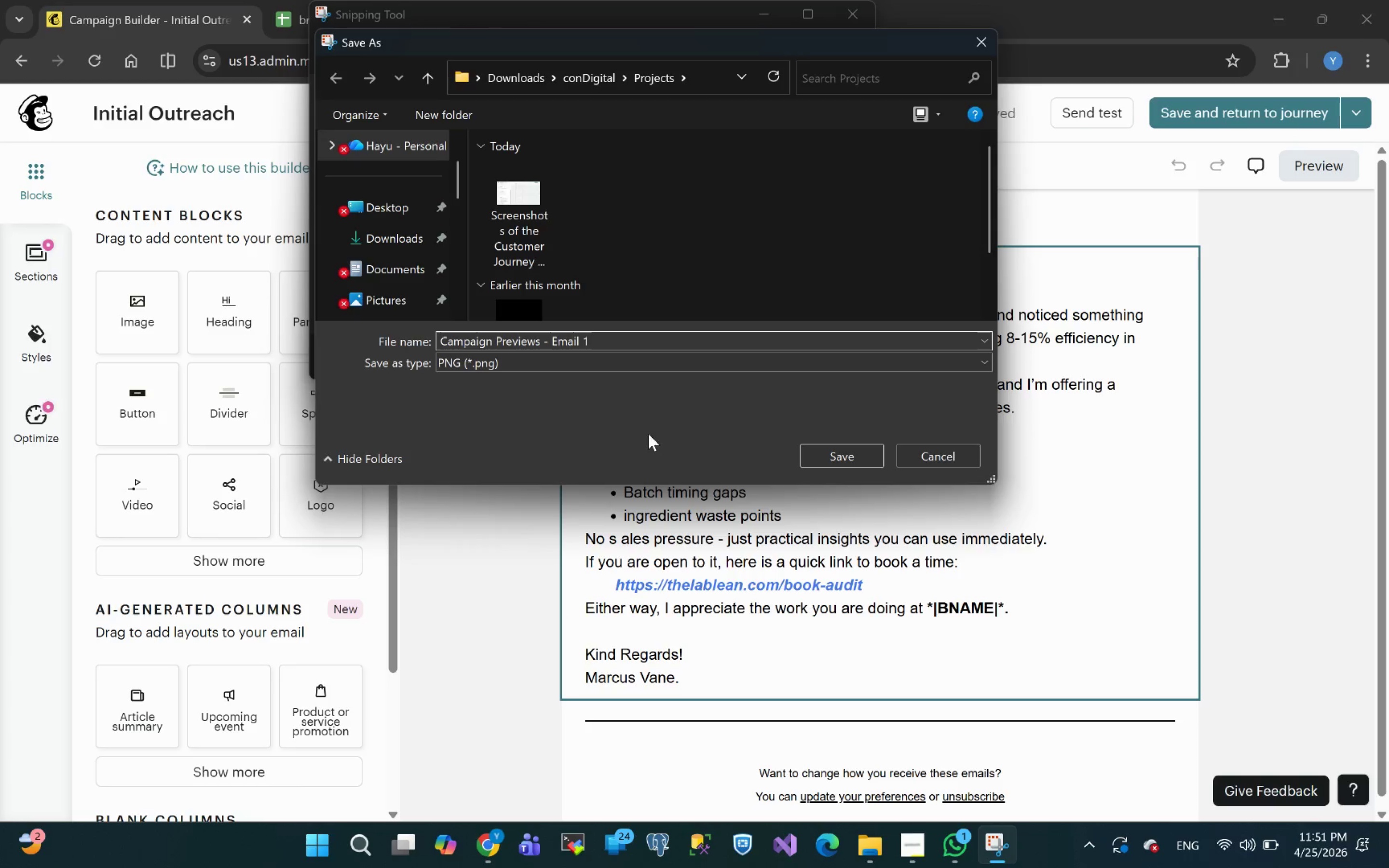 
key(Control+ControlLeft)
 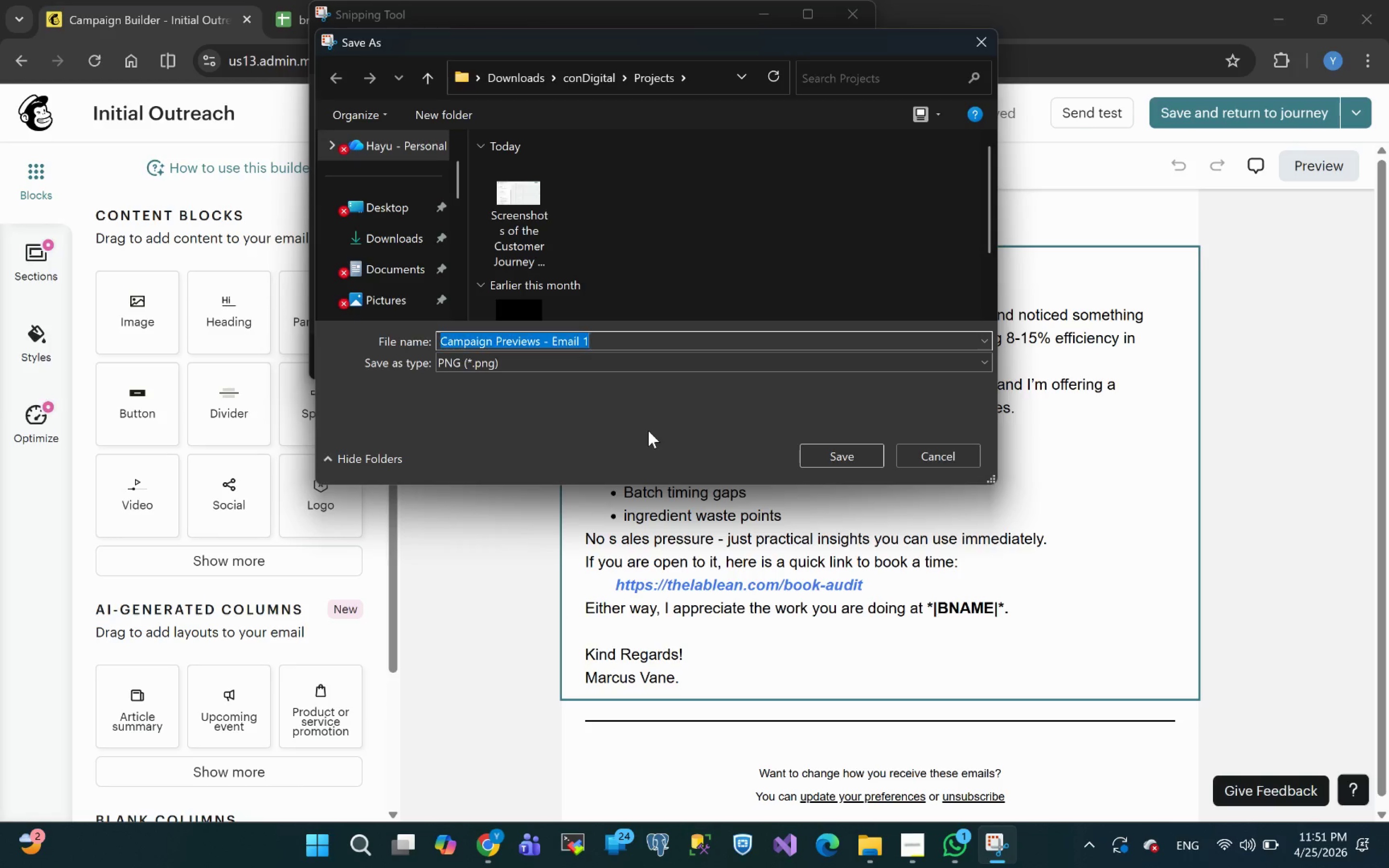 
key(Control+A)
 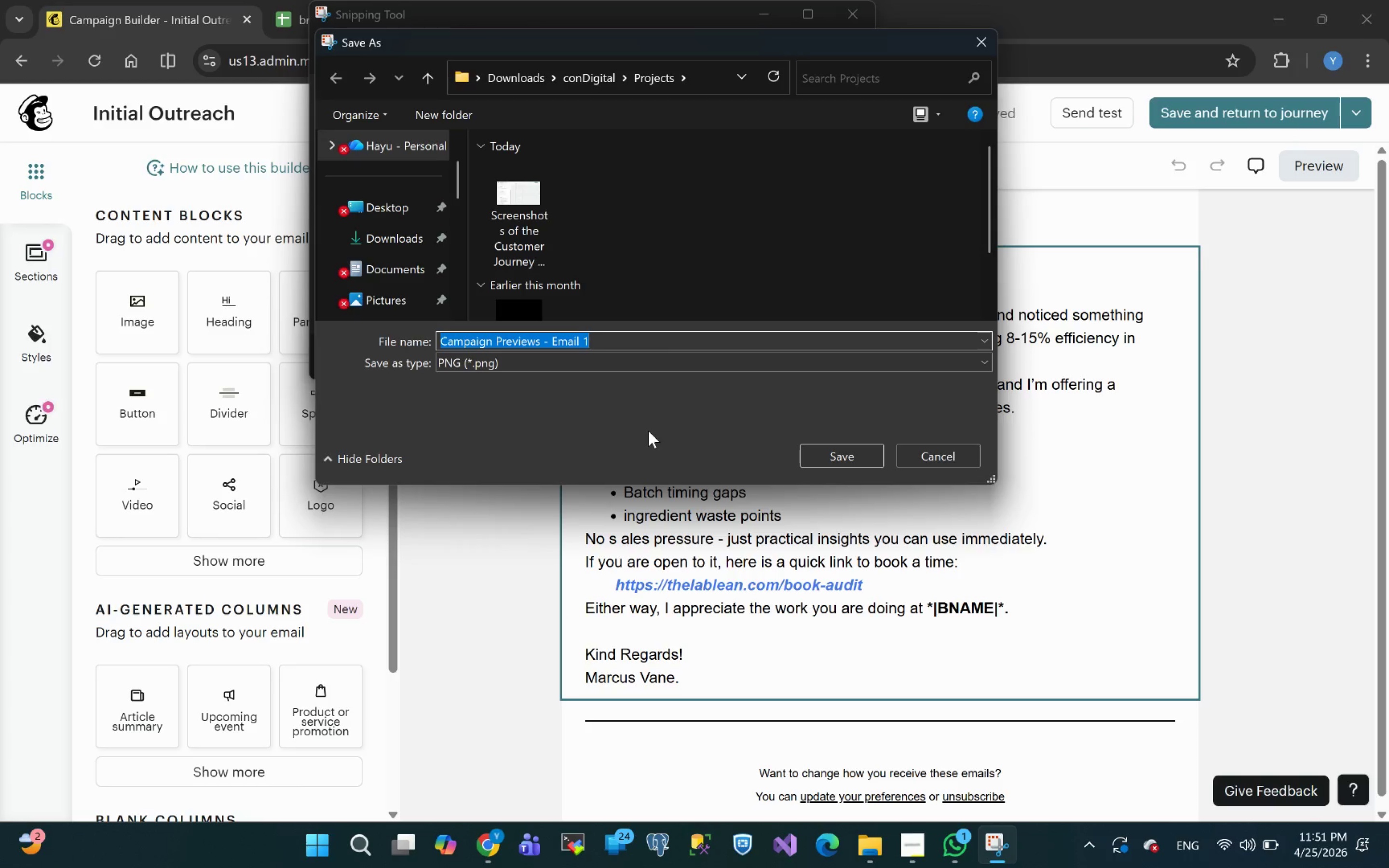 
key(Control+C)
 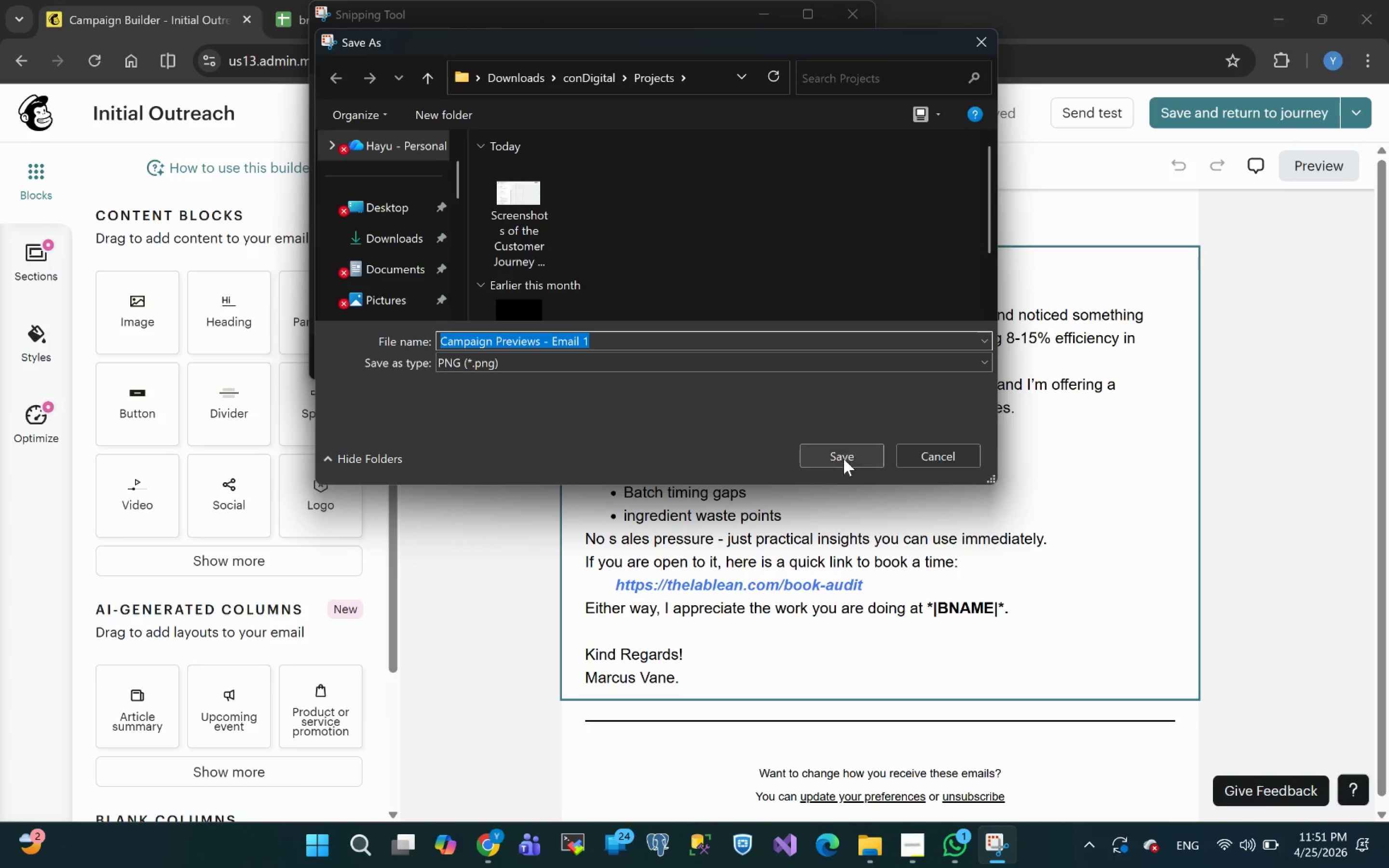 
left_click([843, 455])
 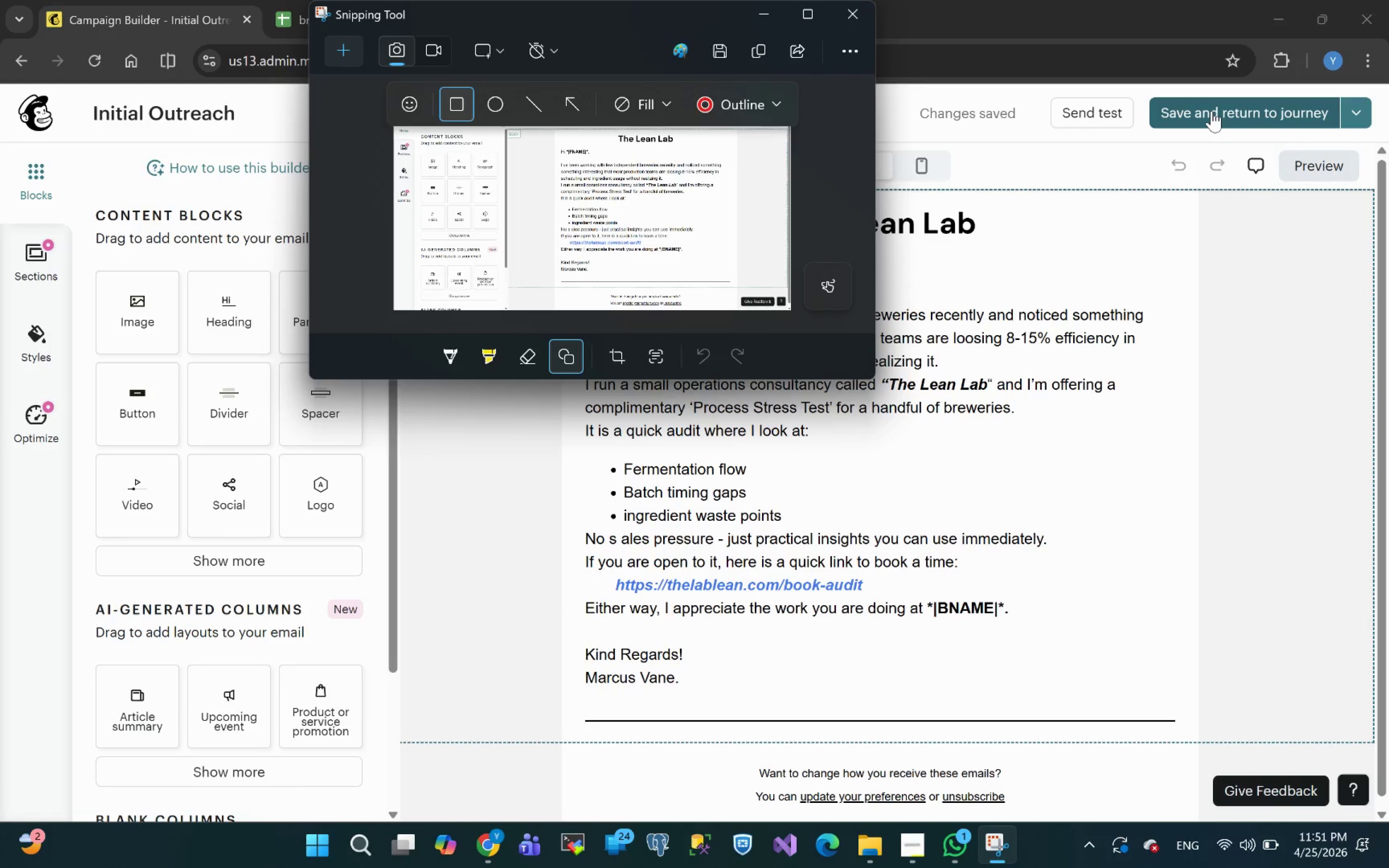 
left_click([1212, 111])
 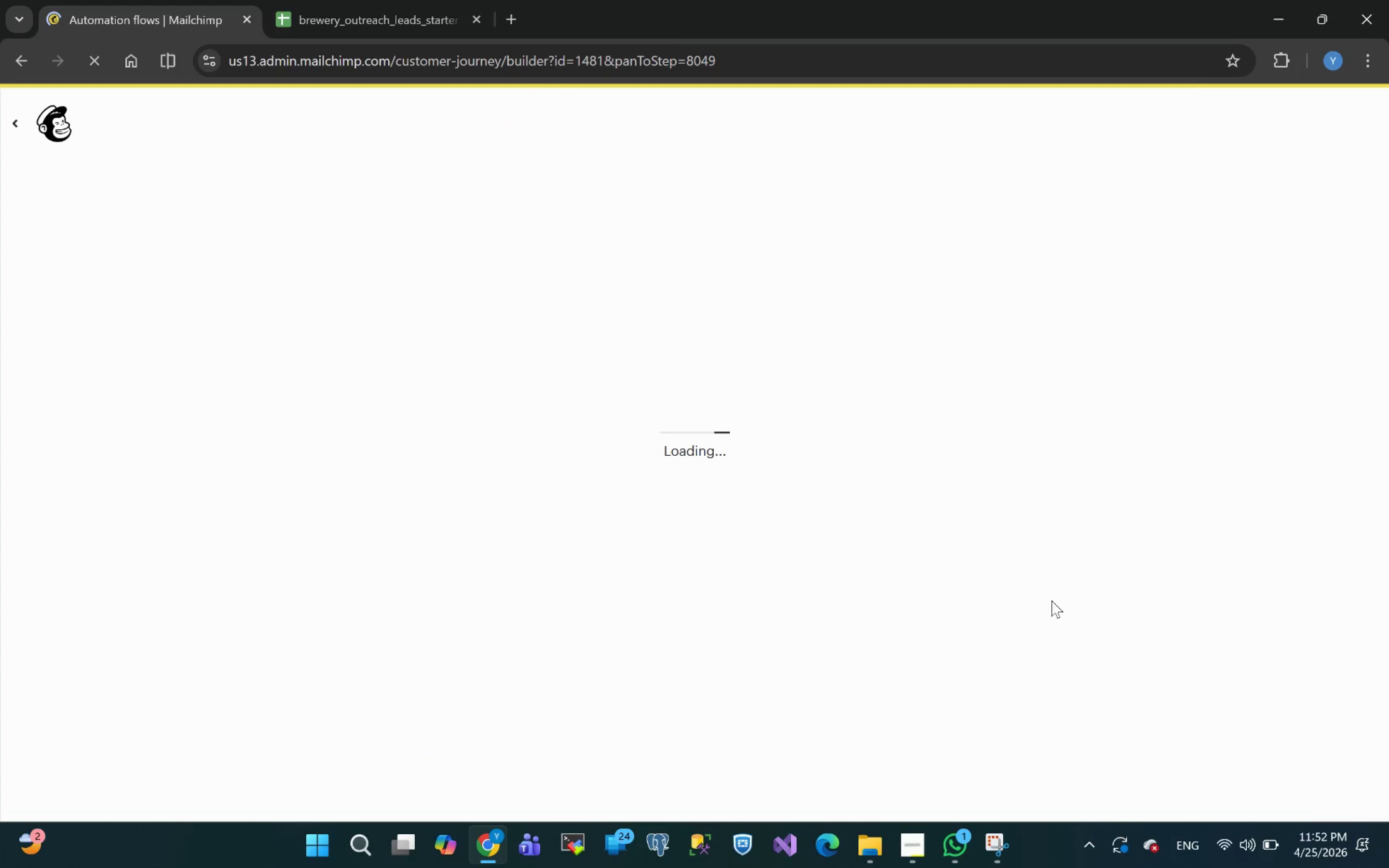 
wait(7.87)
 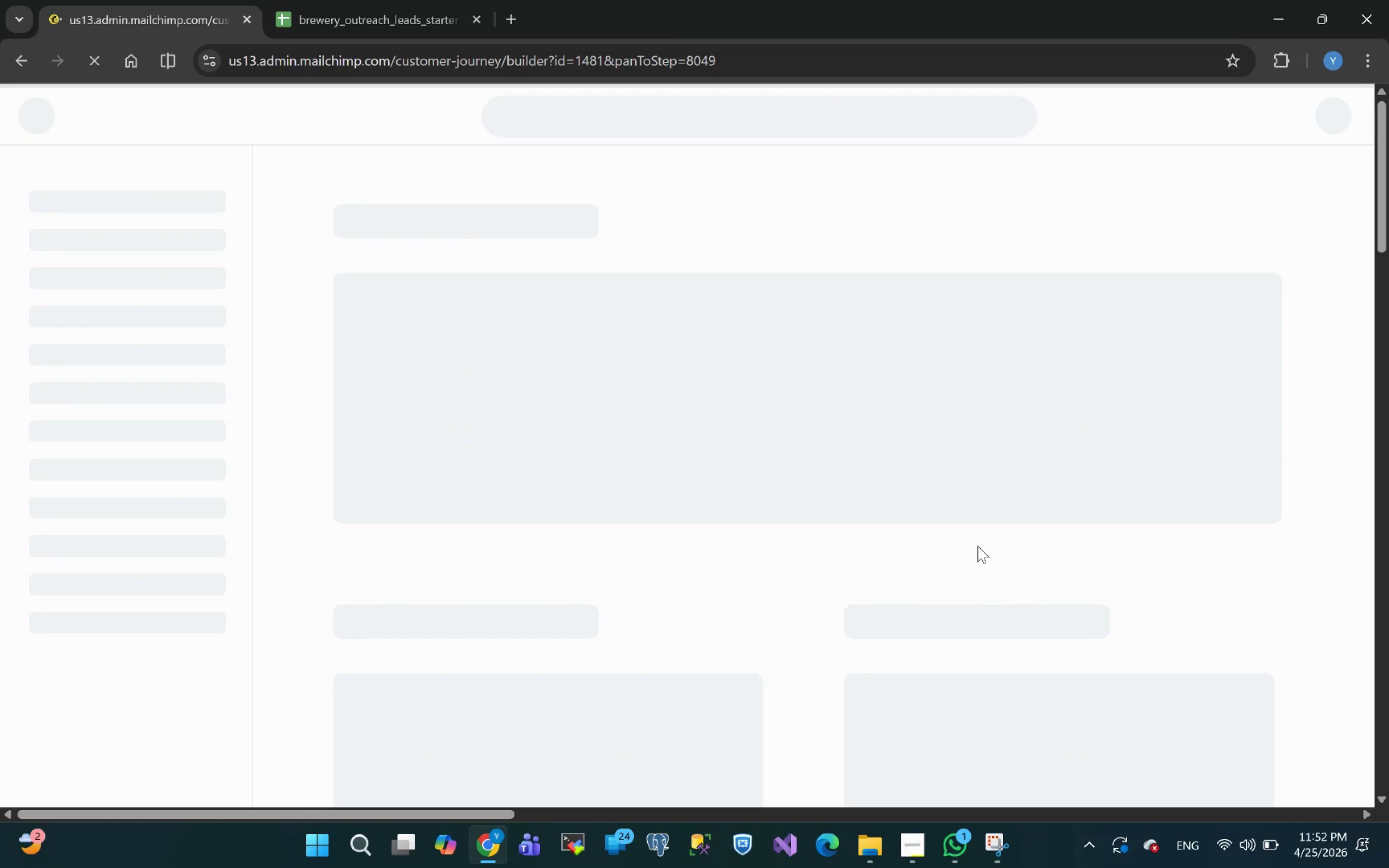 
left_click([1080, 445])
 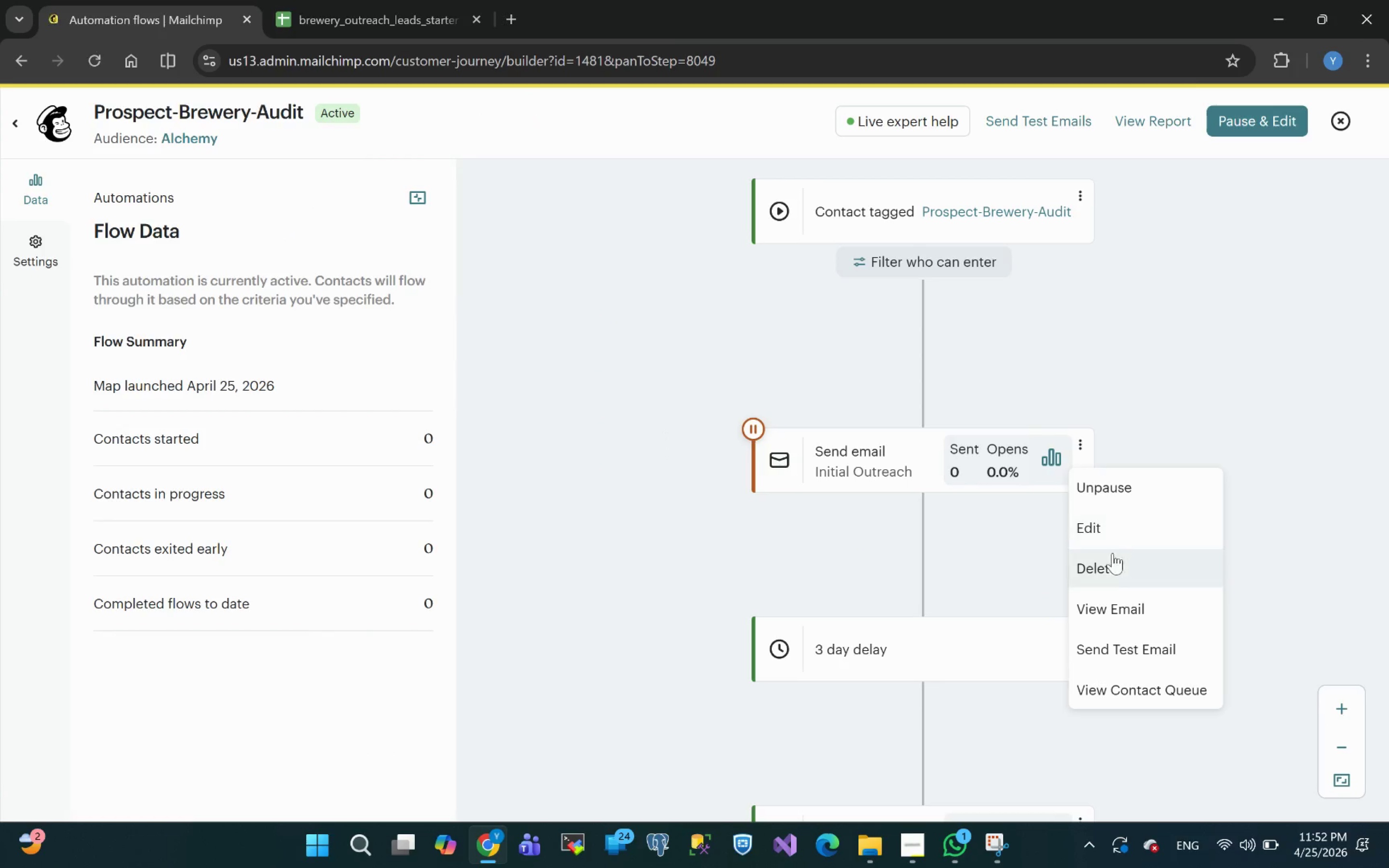 
left_click([1102, 486])
 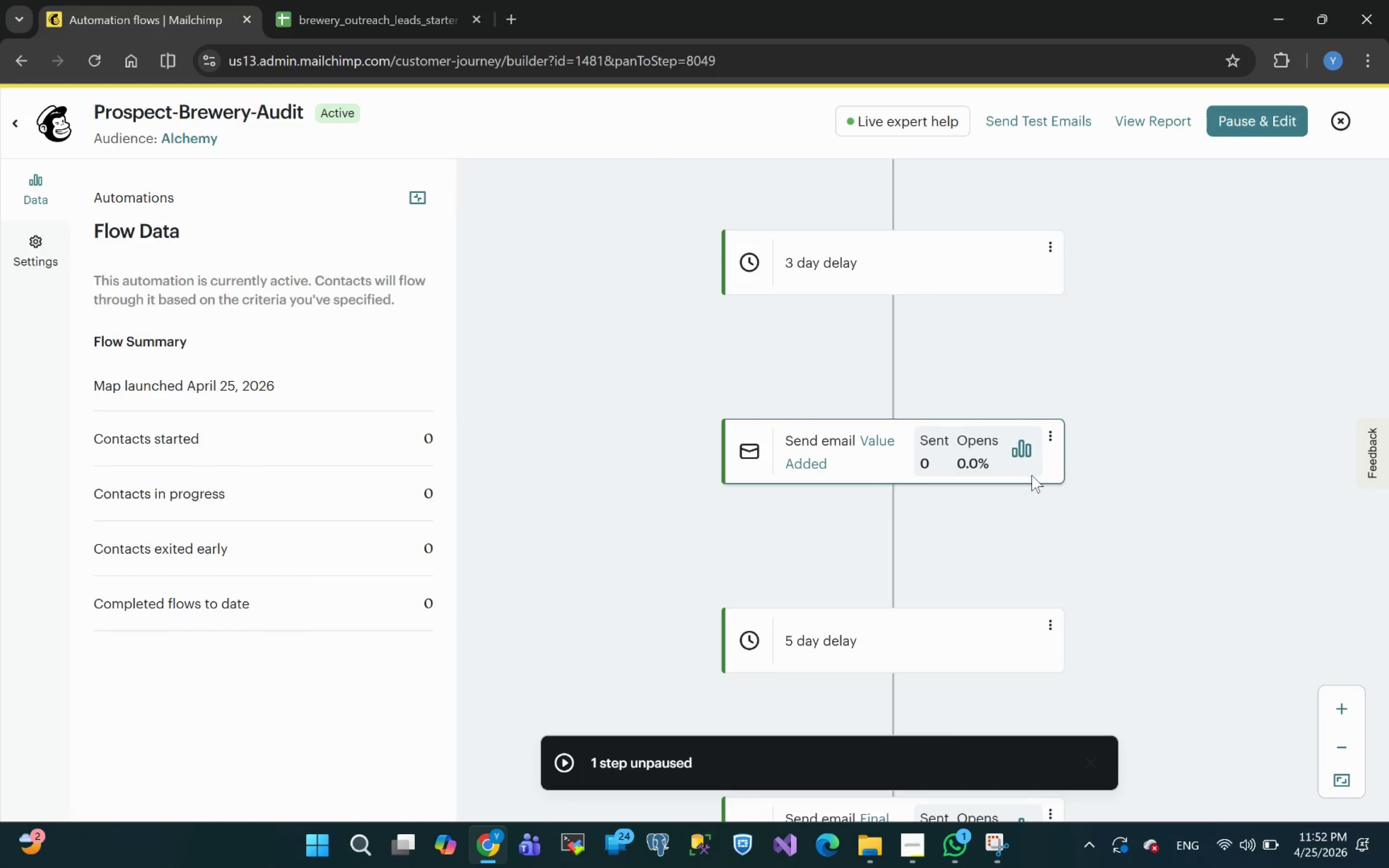 
left_click([1056, 435])
 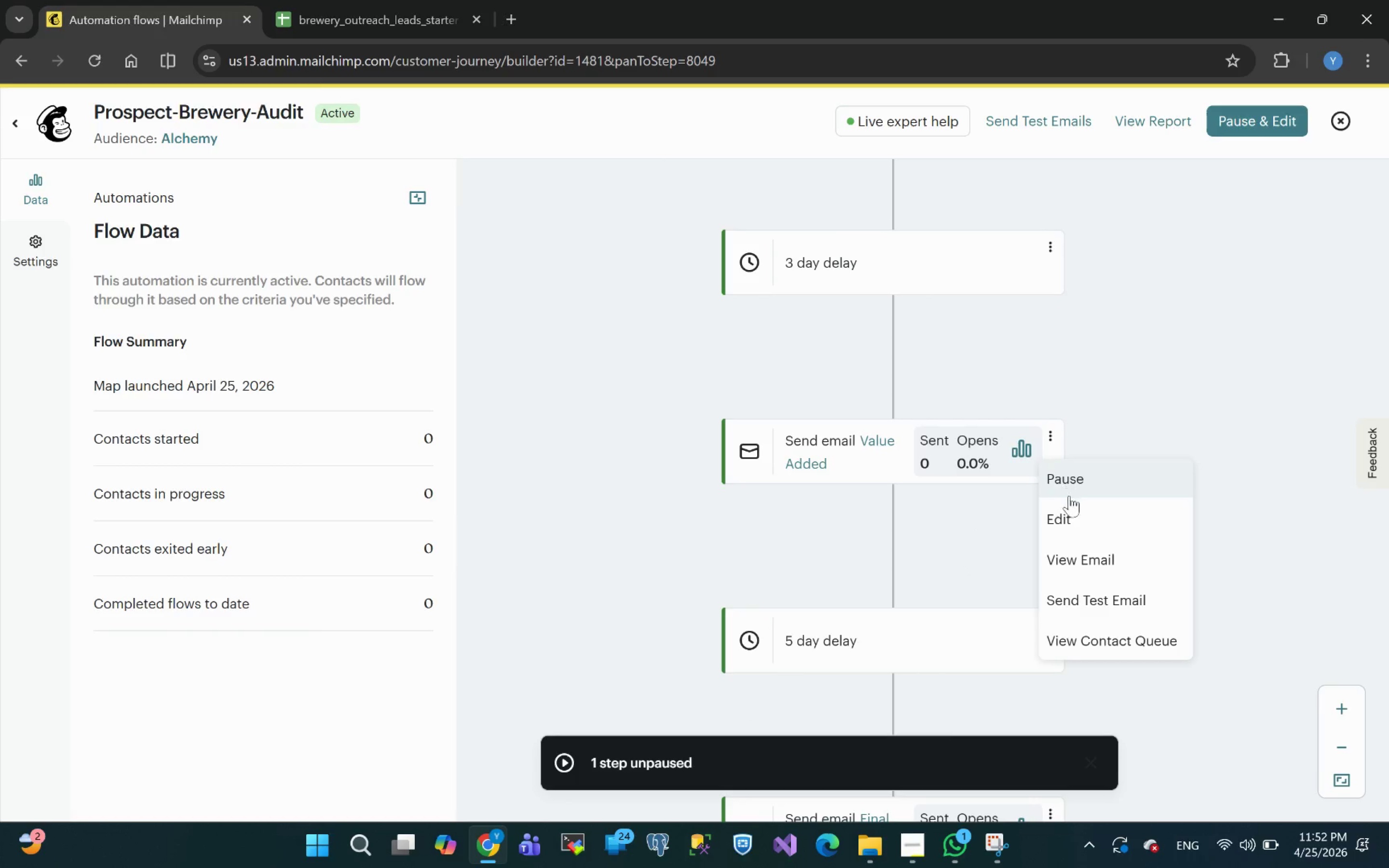 
left_click([1074, 511])
 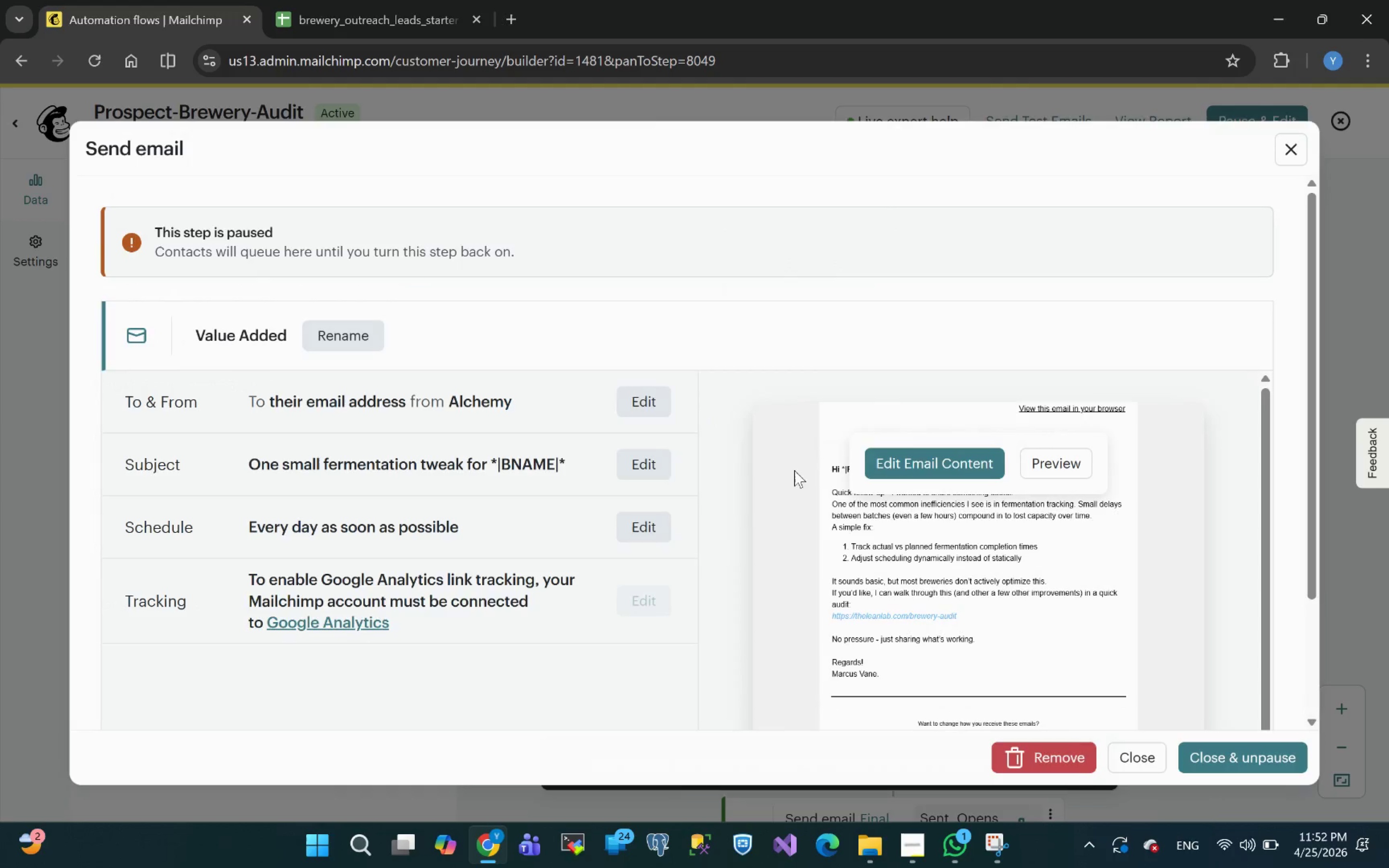 
left_click([910, 459])
 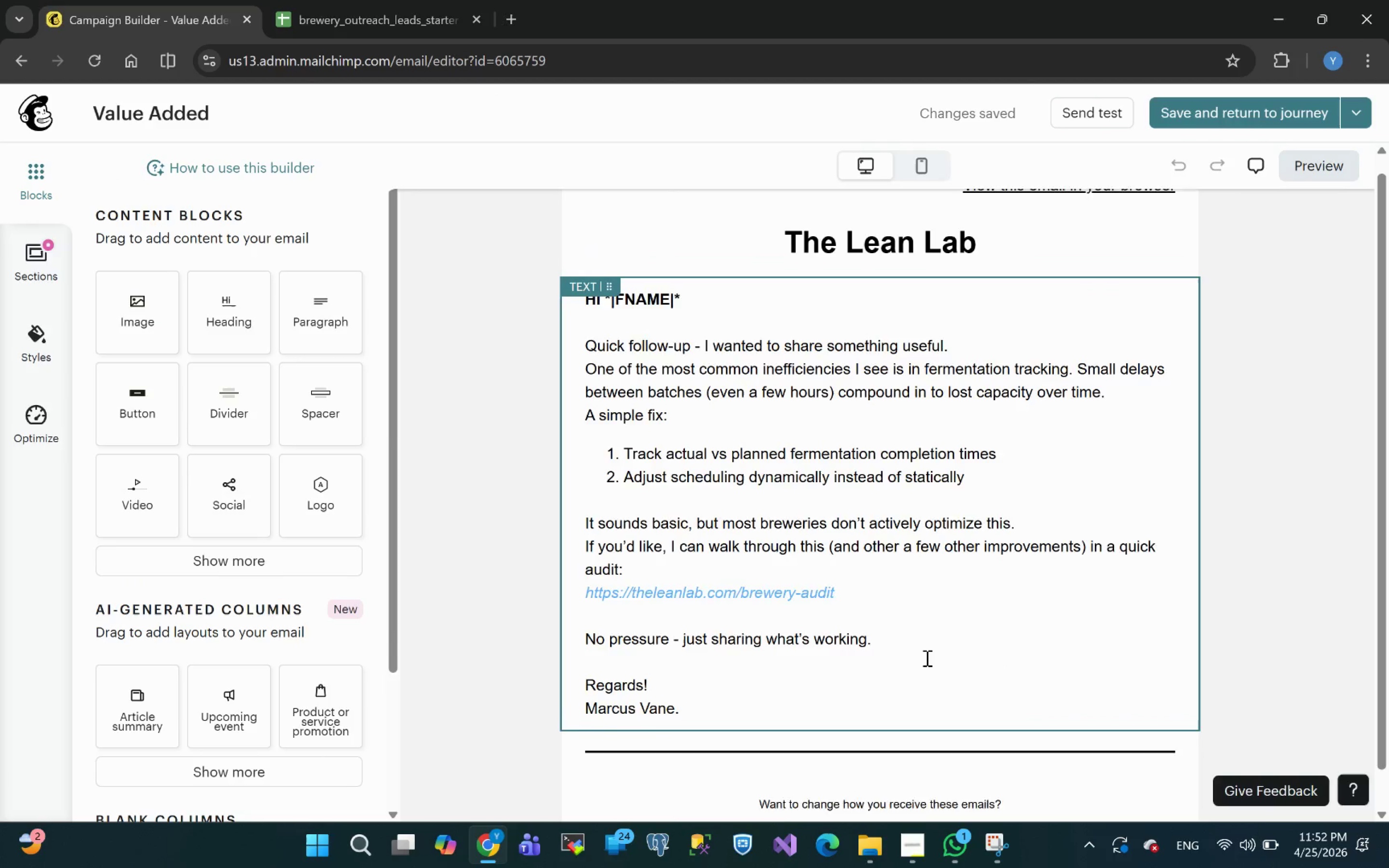 
wait(15.94)
 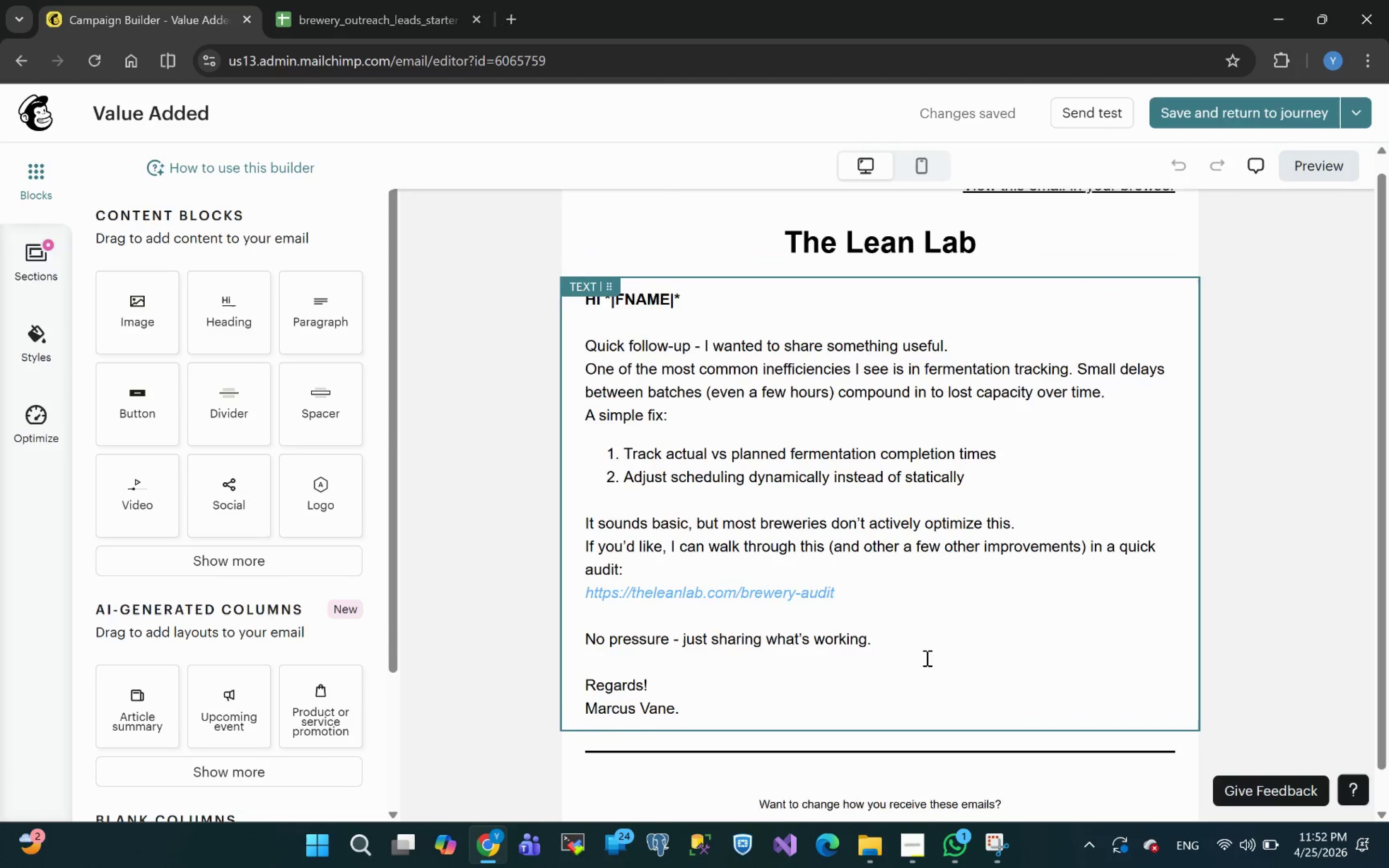 
left_click([1000, 554])
 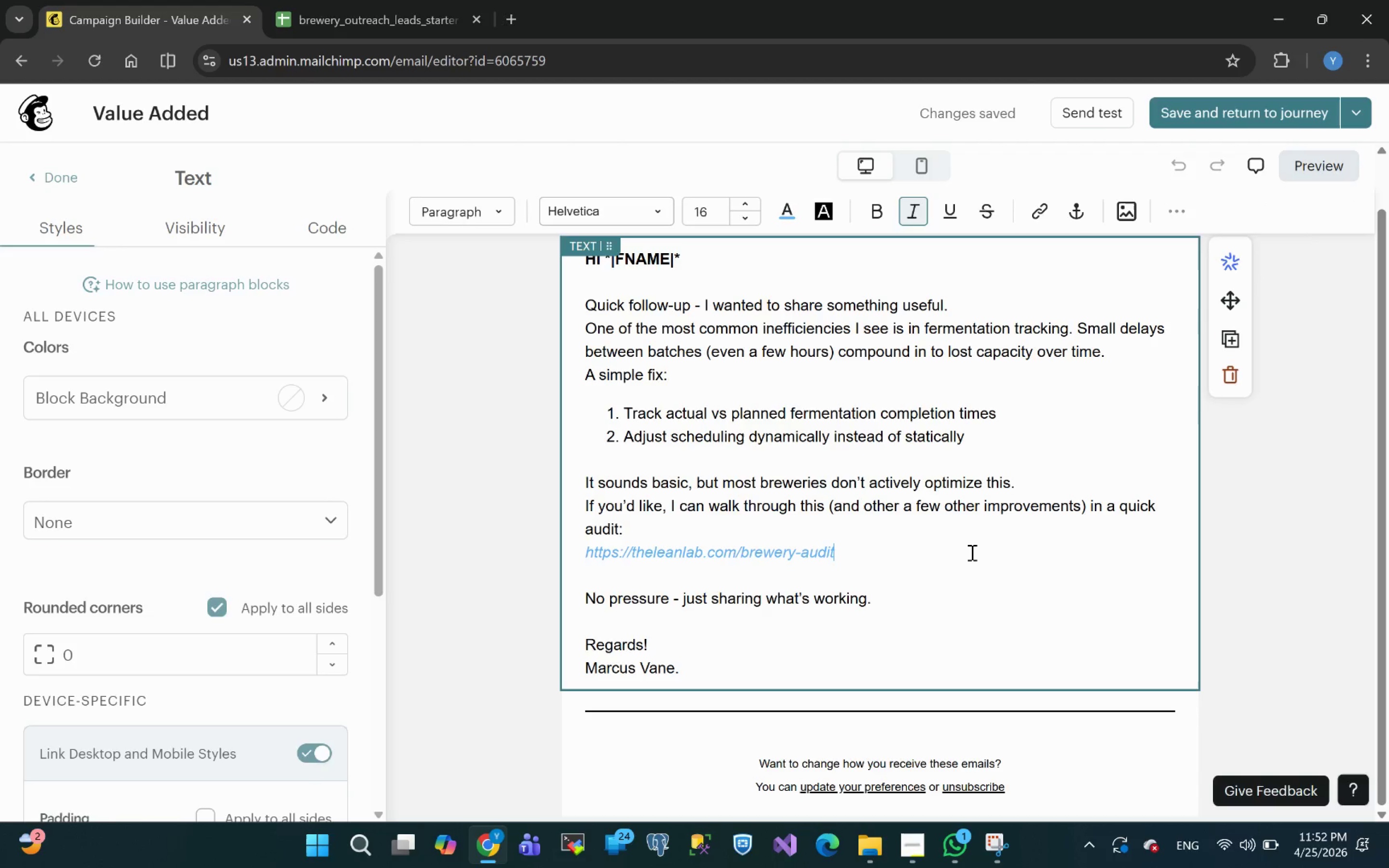 
hold_key(key=ControlLeft, duration=2.0)
scroll: coordinate [971, 552], scroll_direction: none, amount: 0.0
 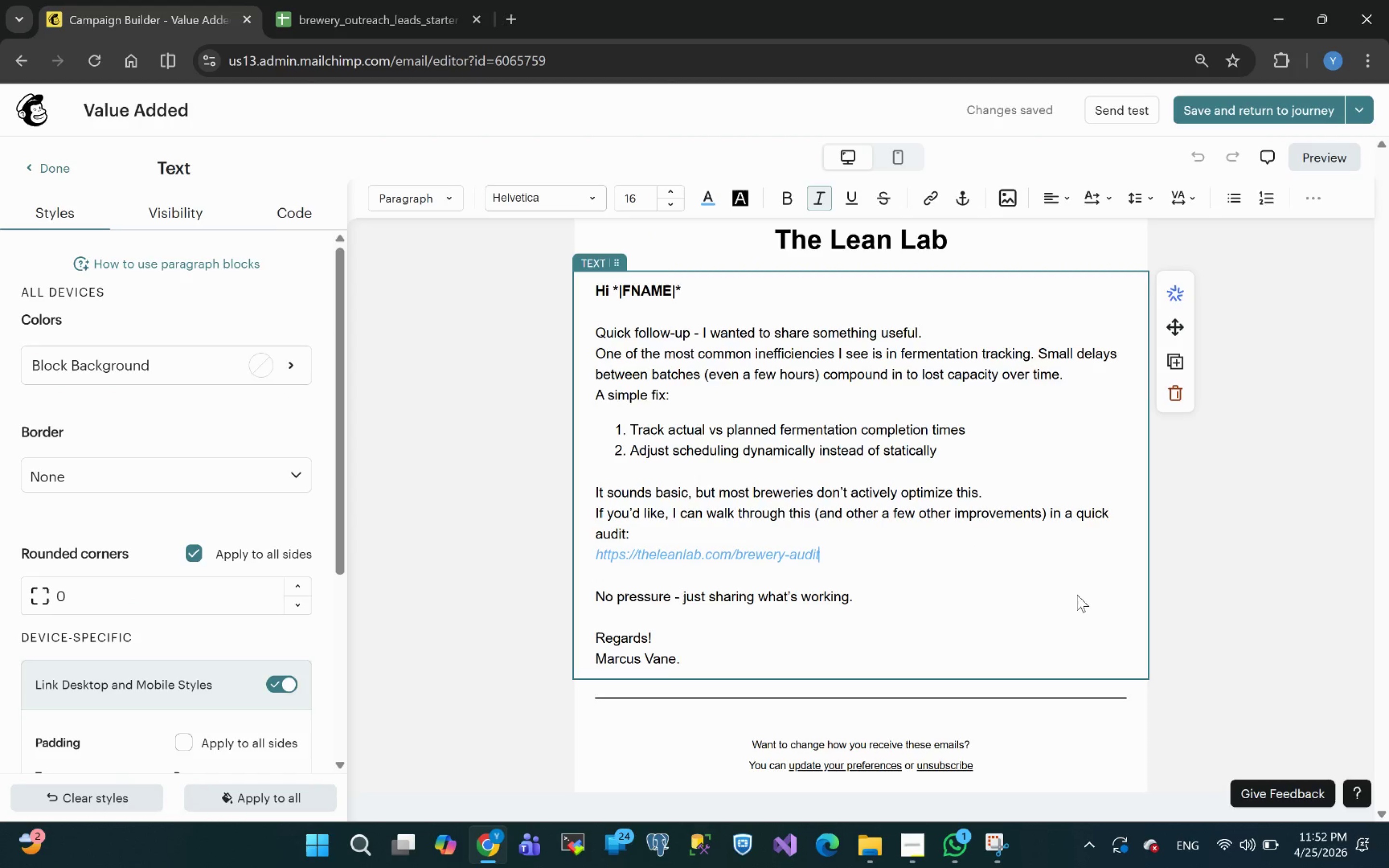 
left_click([1258, 543])
 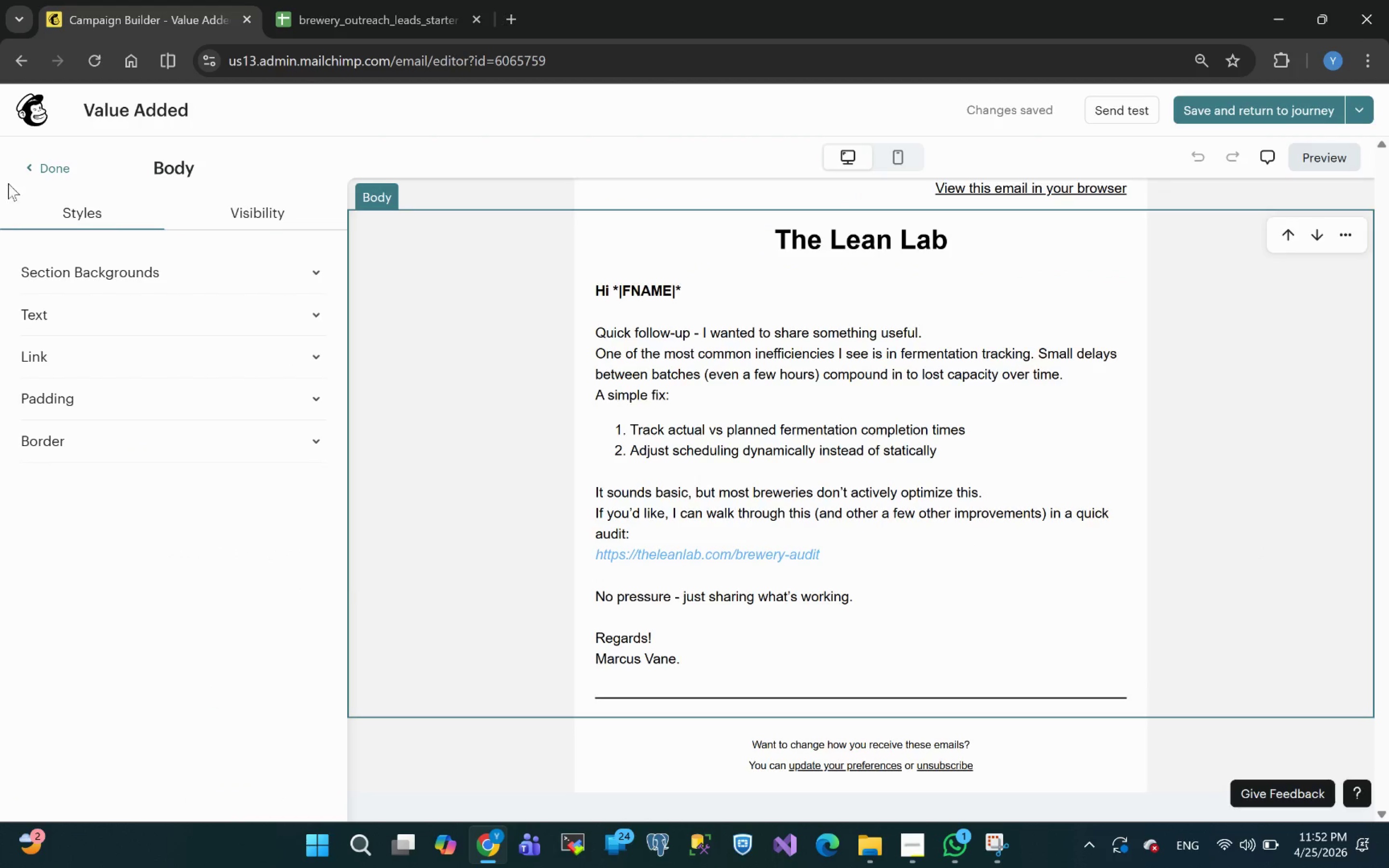 
left_click([33, 165])
 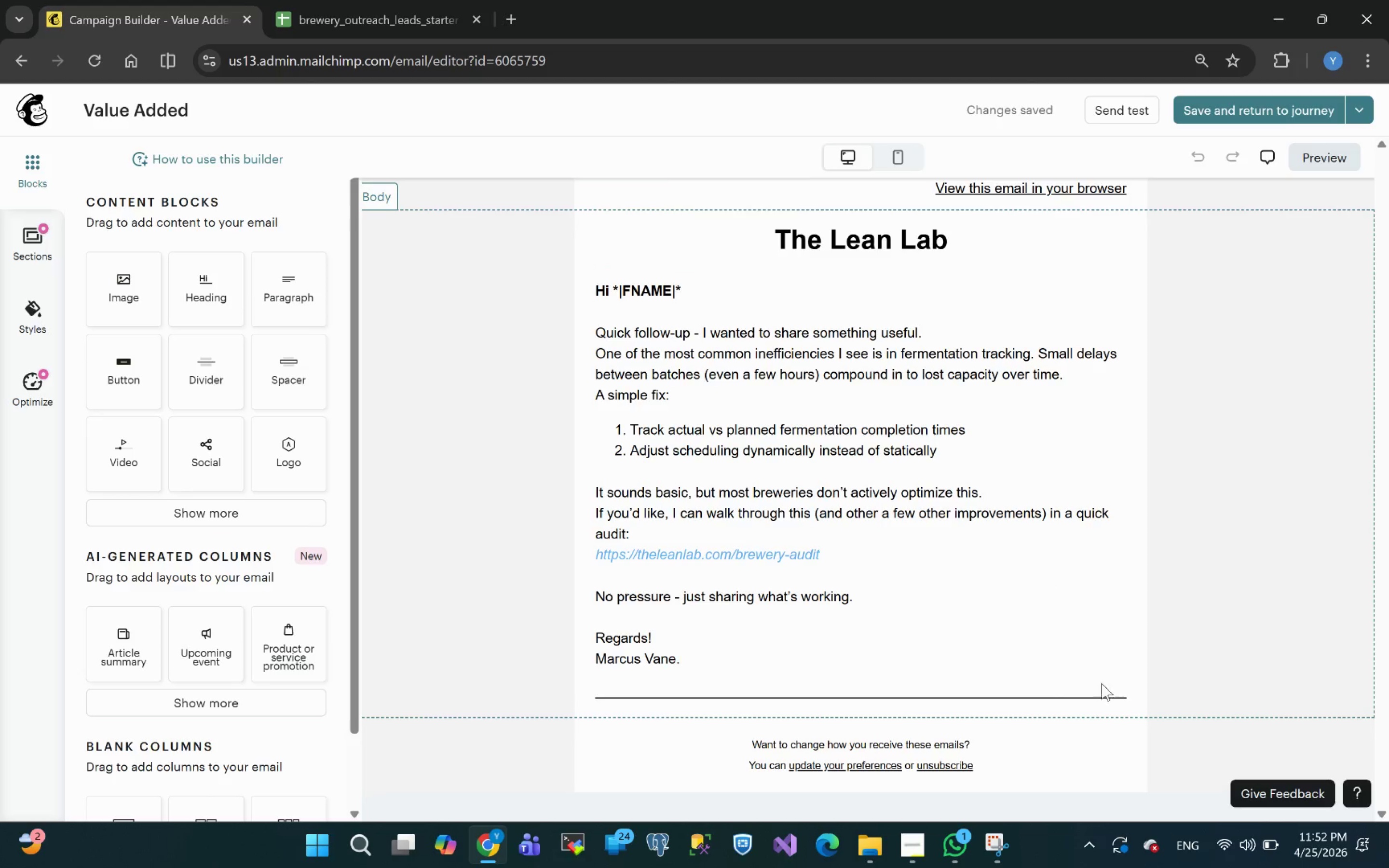 
left_click([987, 844])
 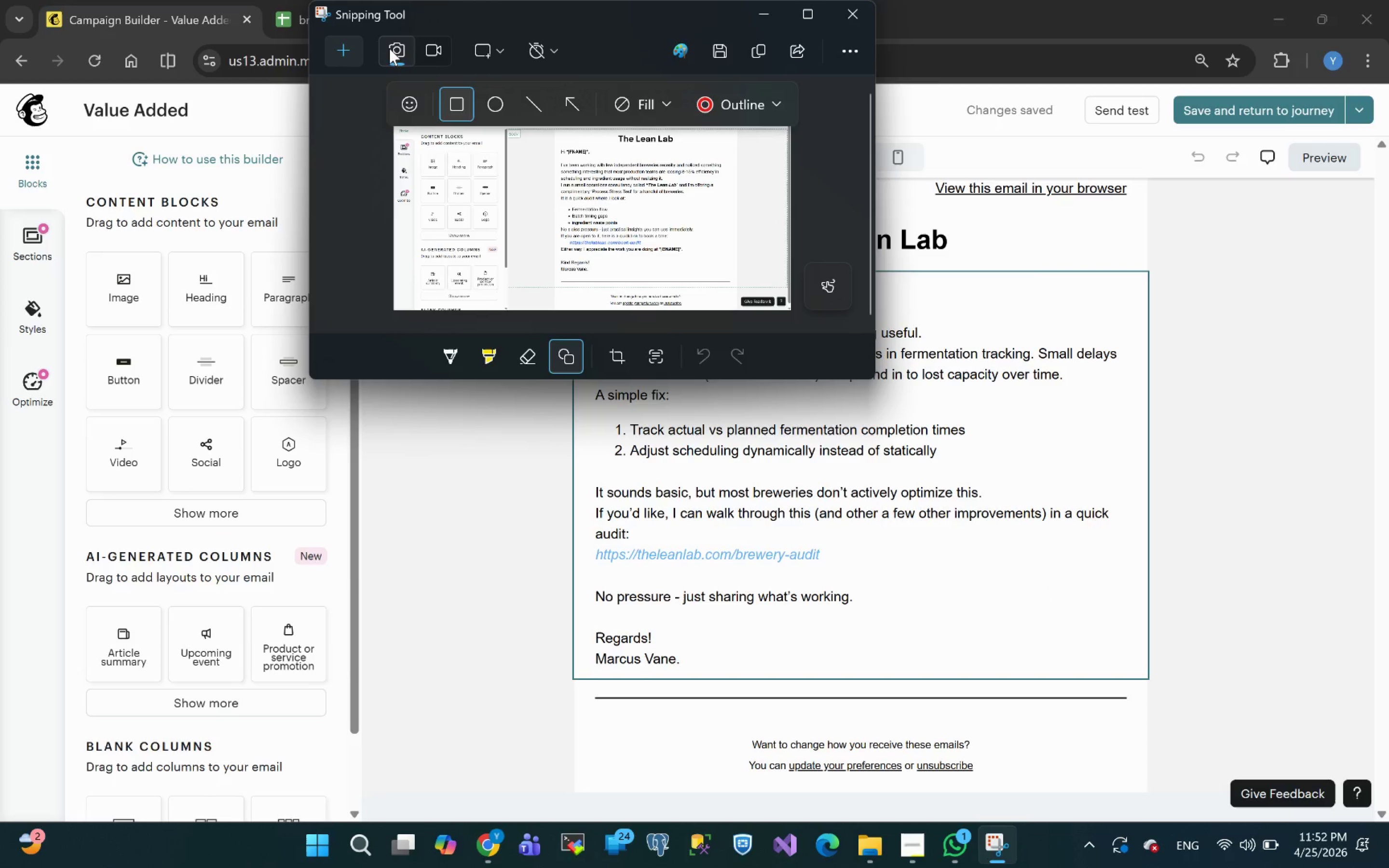 
left_click([336, 54])
 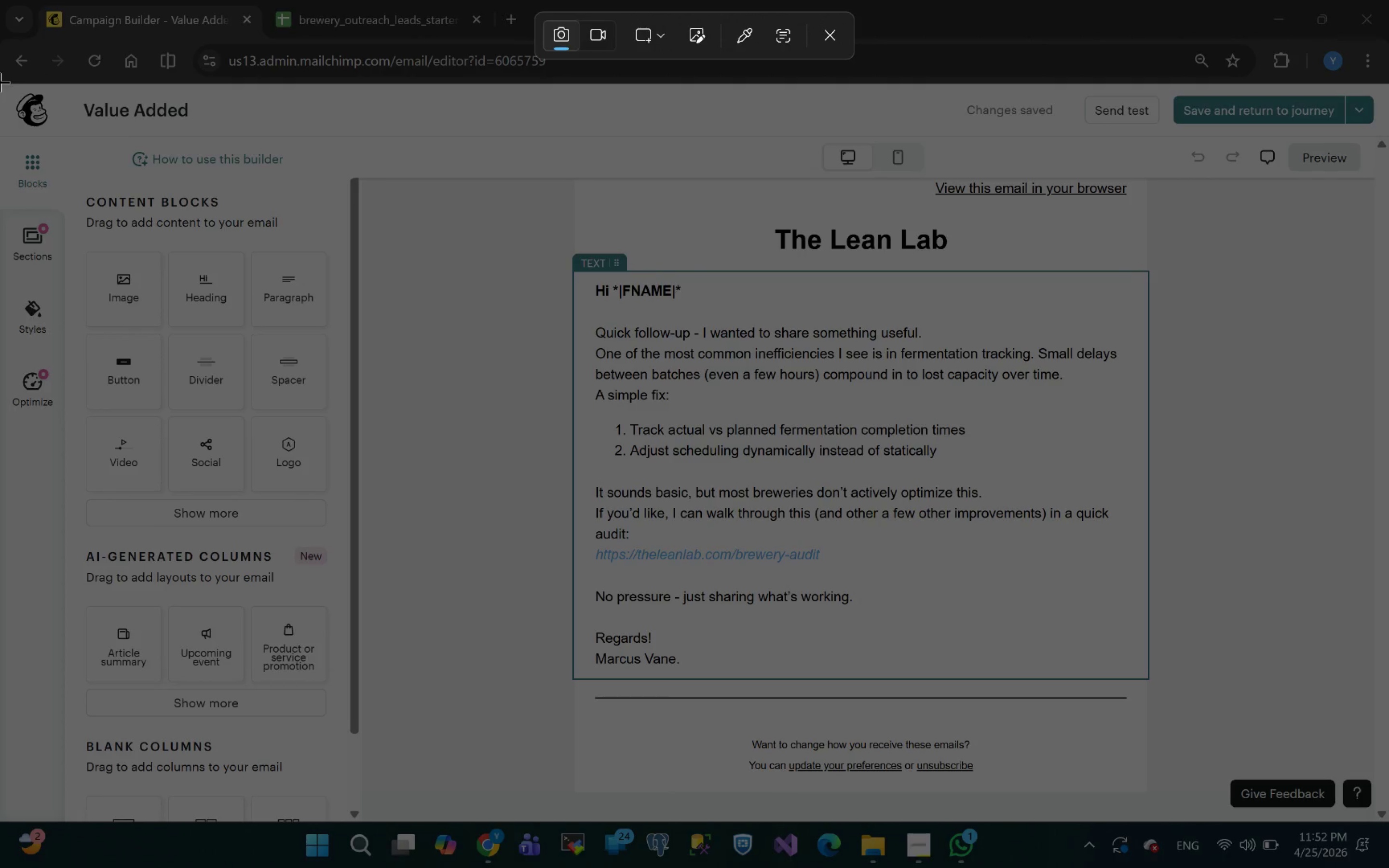 
left_click_drag(start_coordinate=[0, 81], to_coordinate=[1383, 819])
 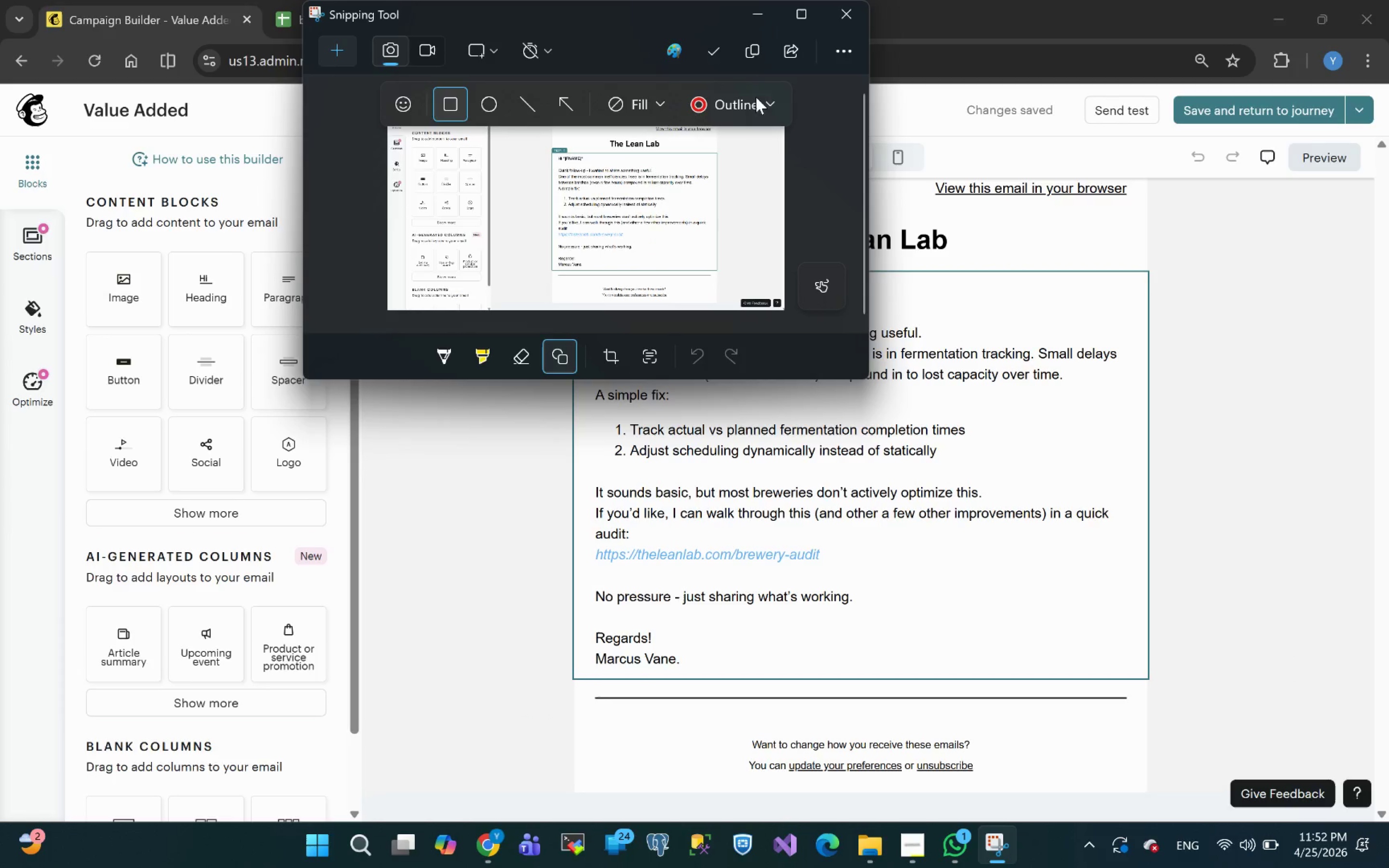 
left_click([713, 51])
 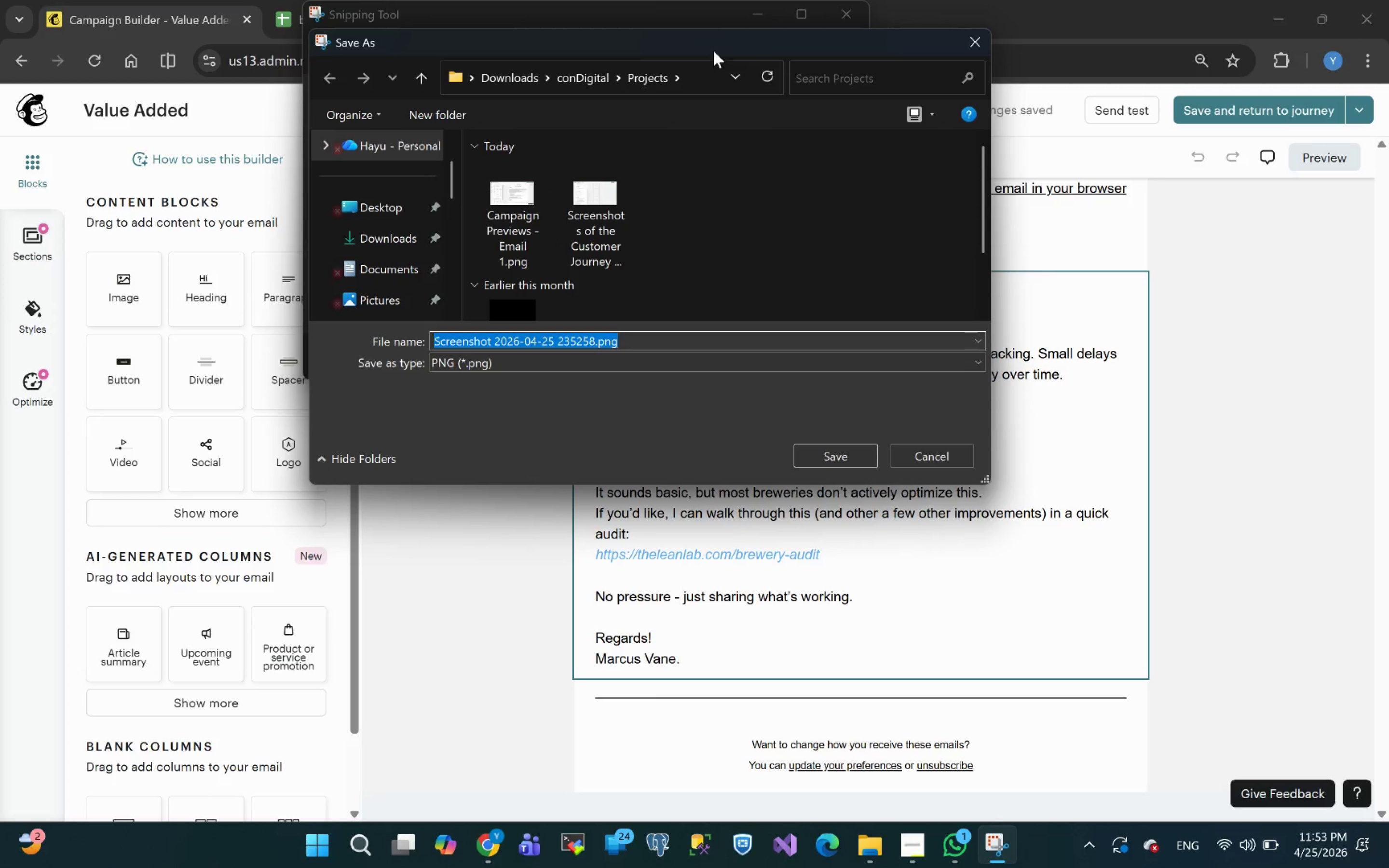 
key(Meta+MetaLeft)
 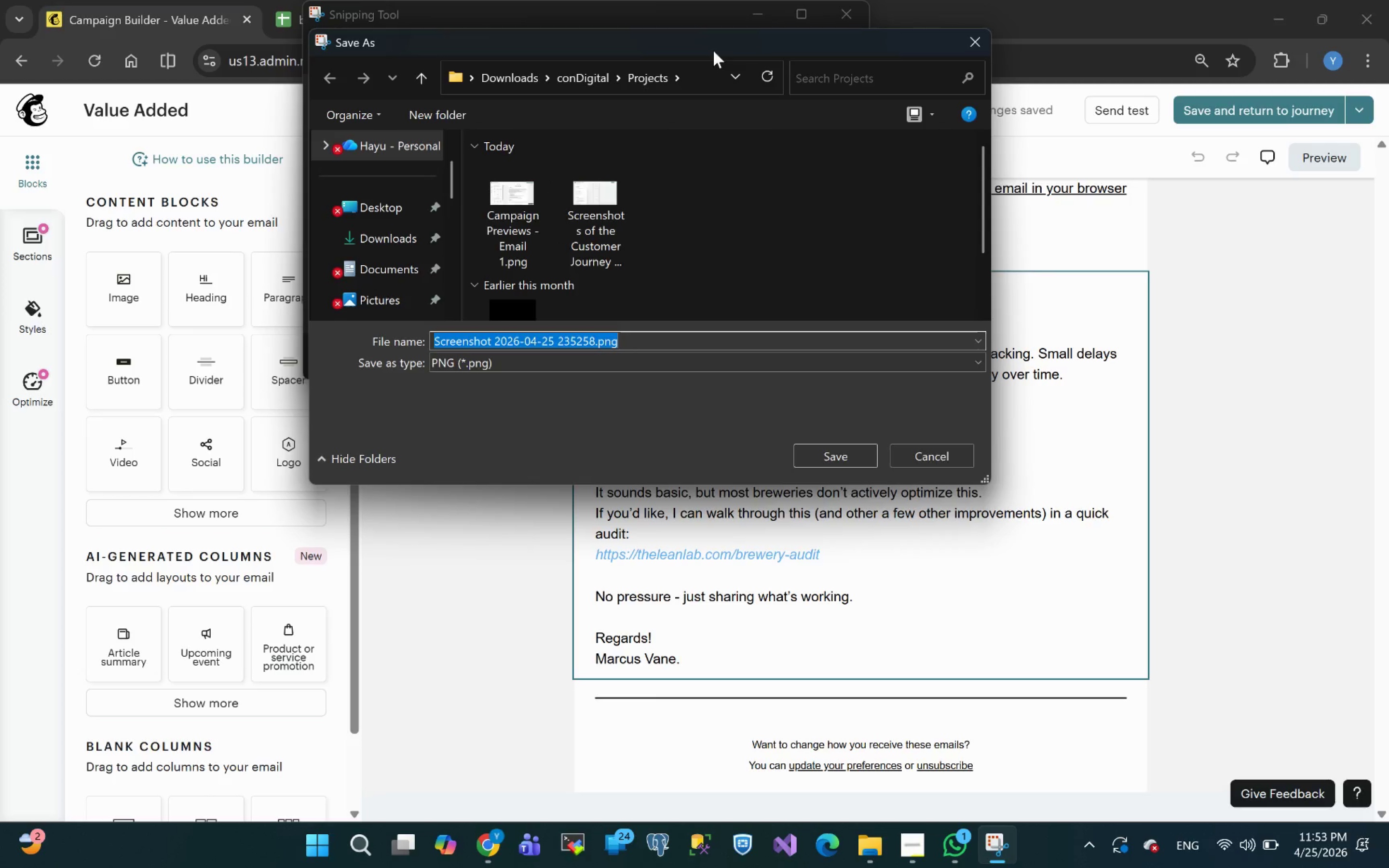 
key(Meta+V)
 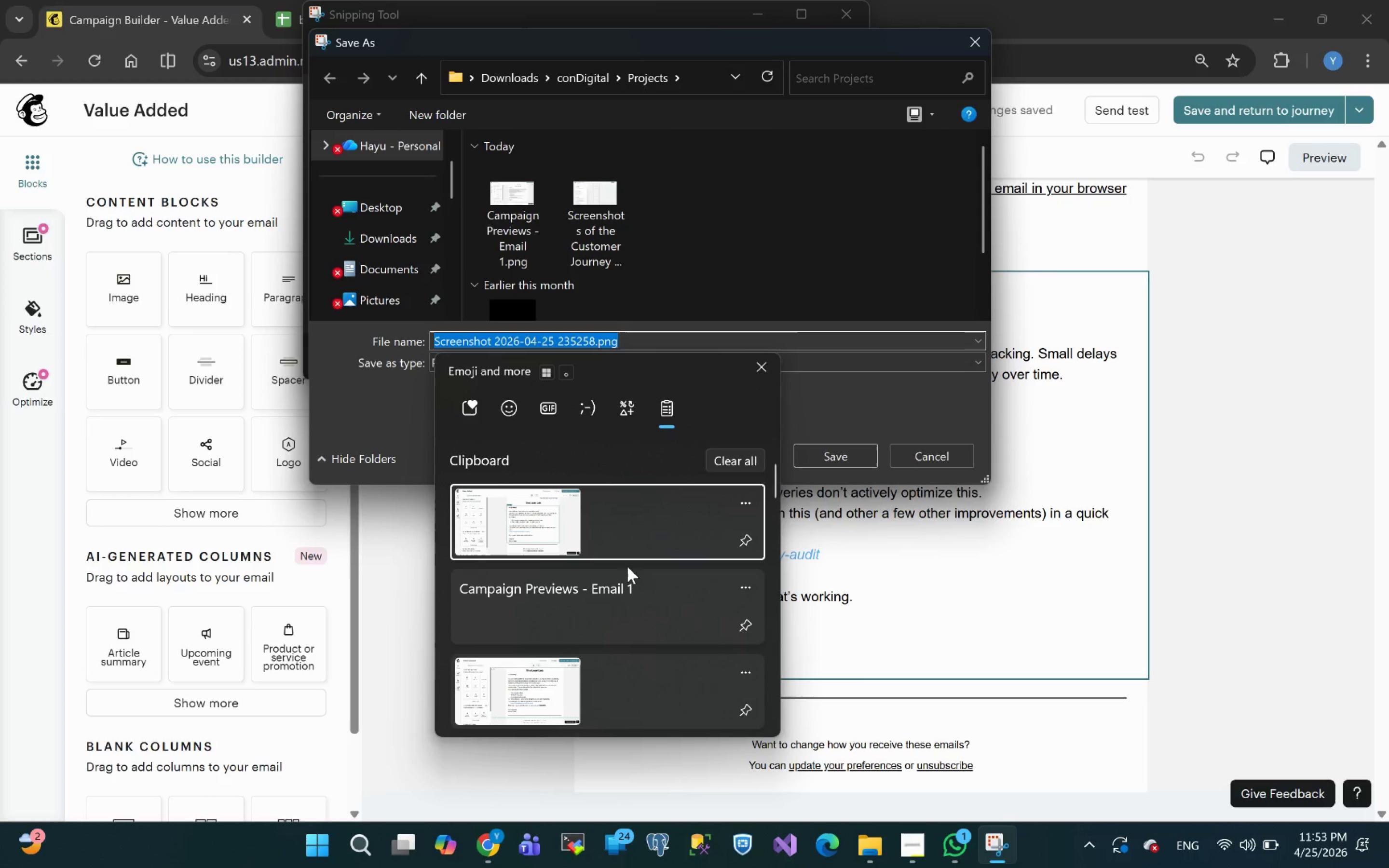 
left_click([656, 588])
 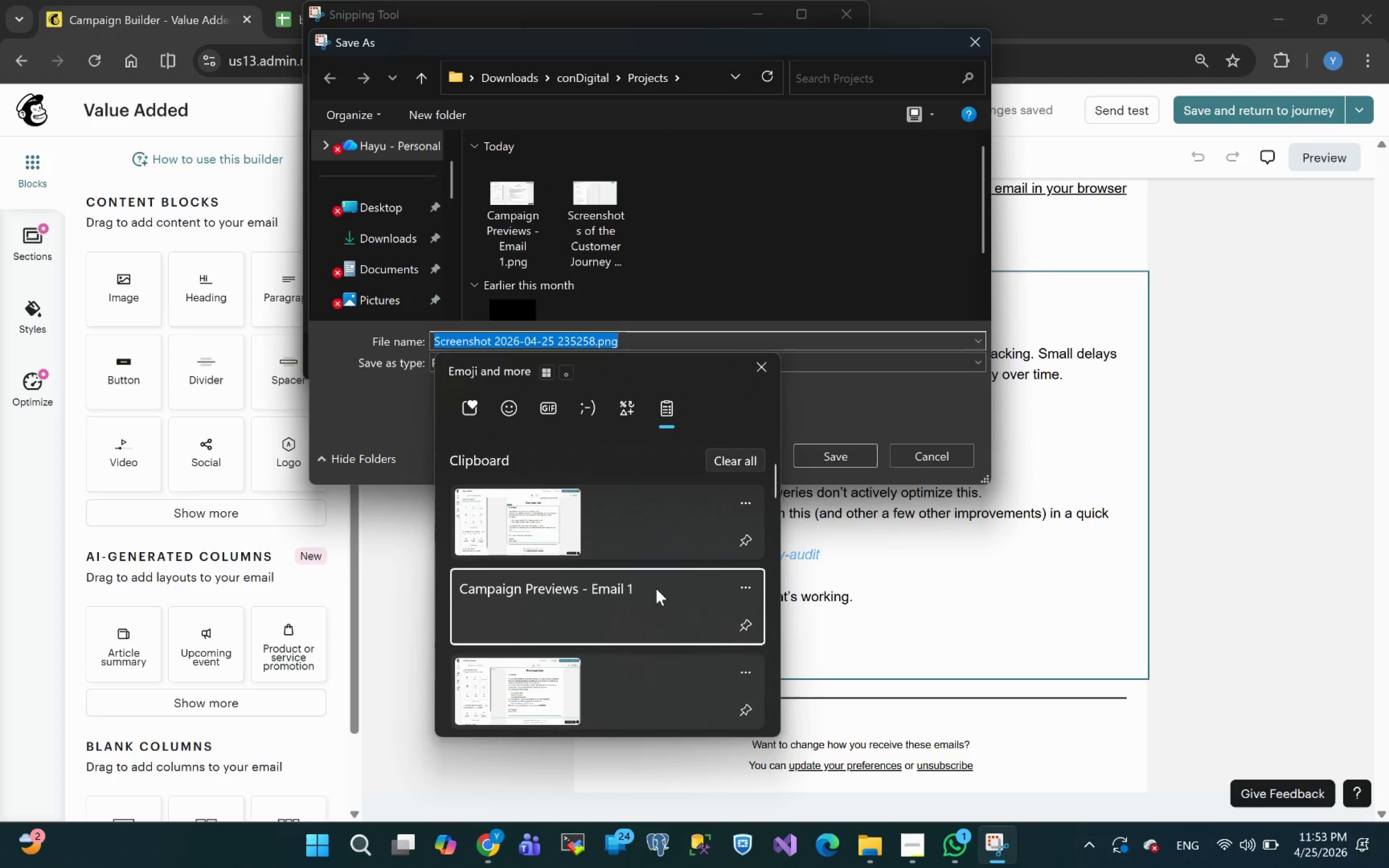 
key(Control+ControlLeft)
 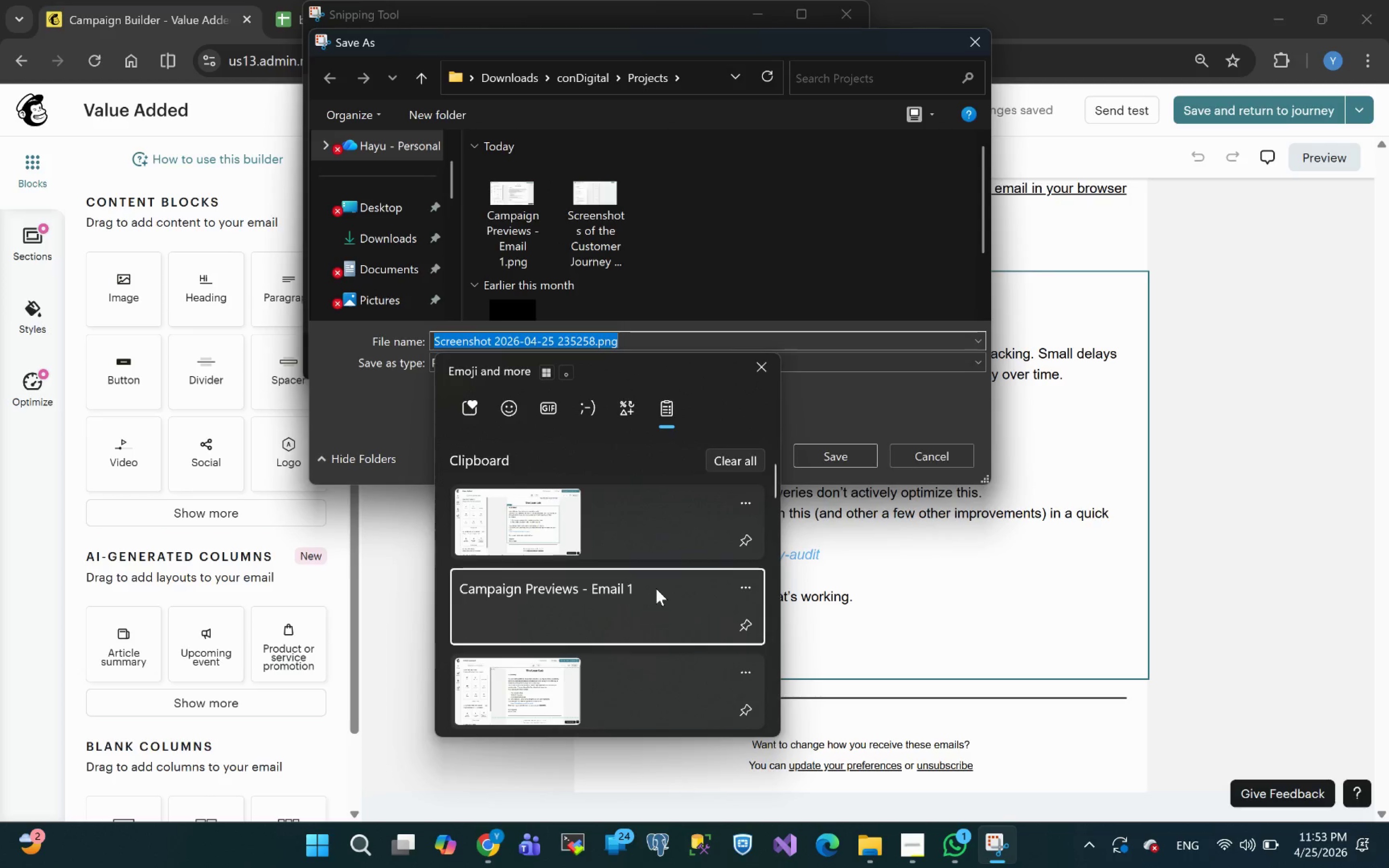 
key(Control+V)
 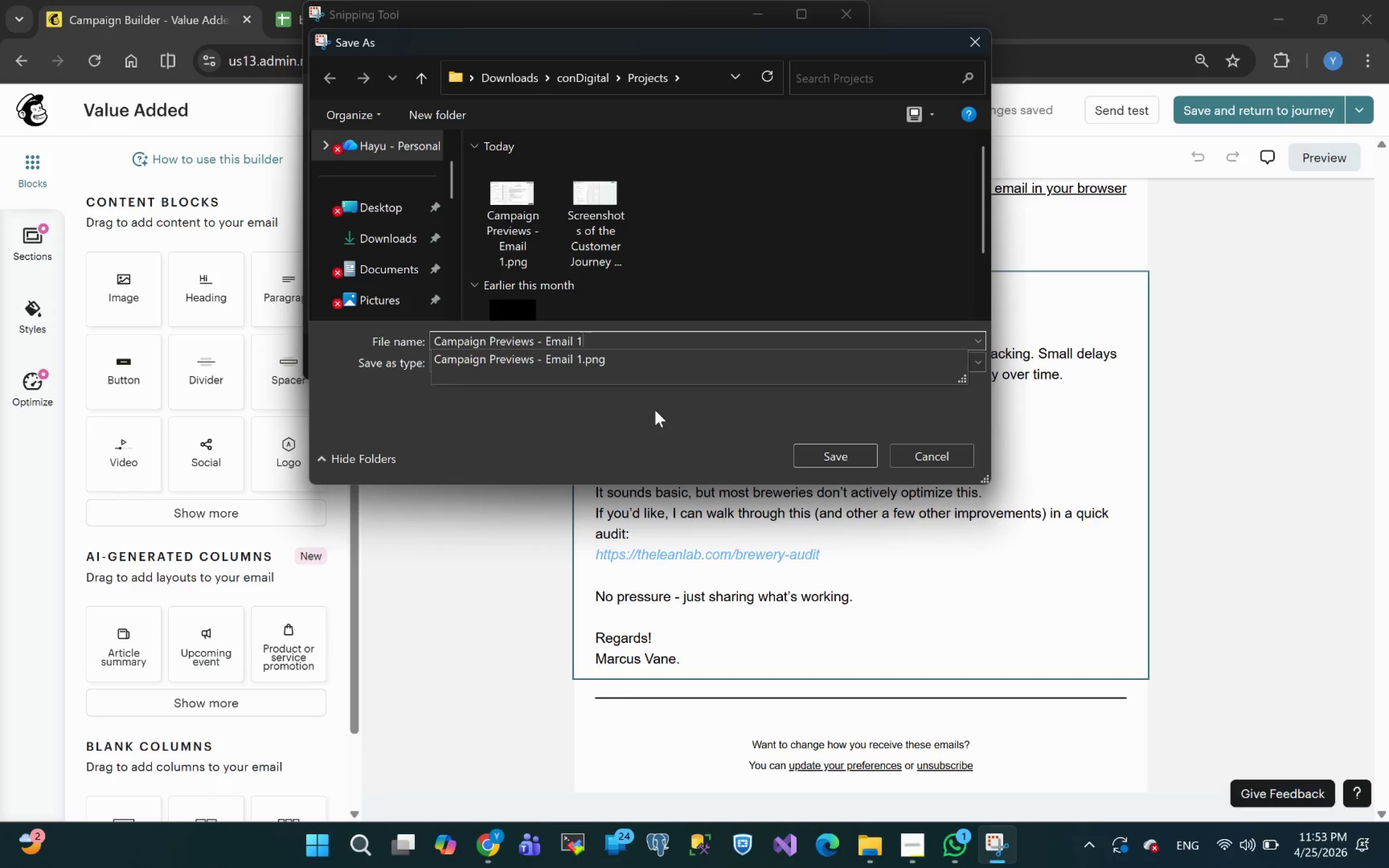 
key(Backspace)
 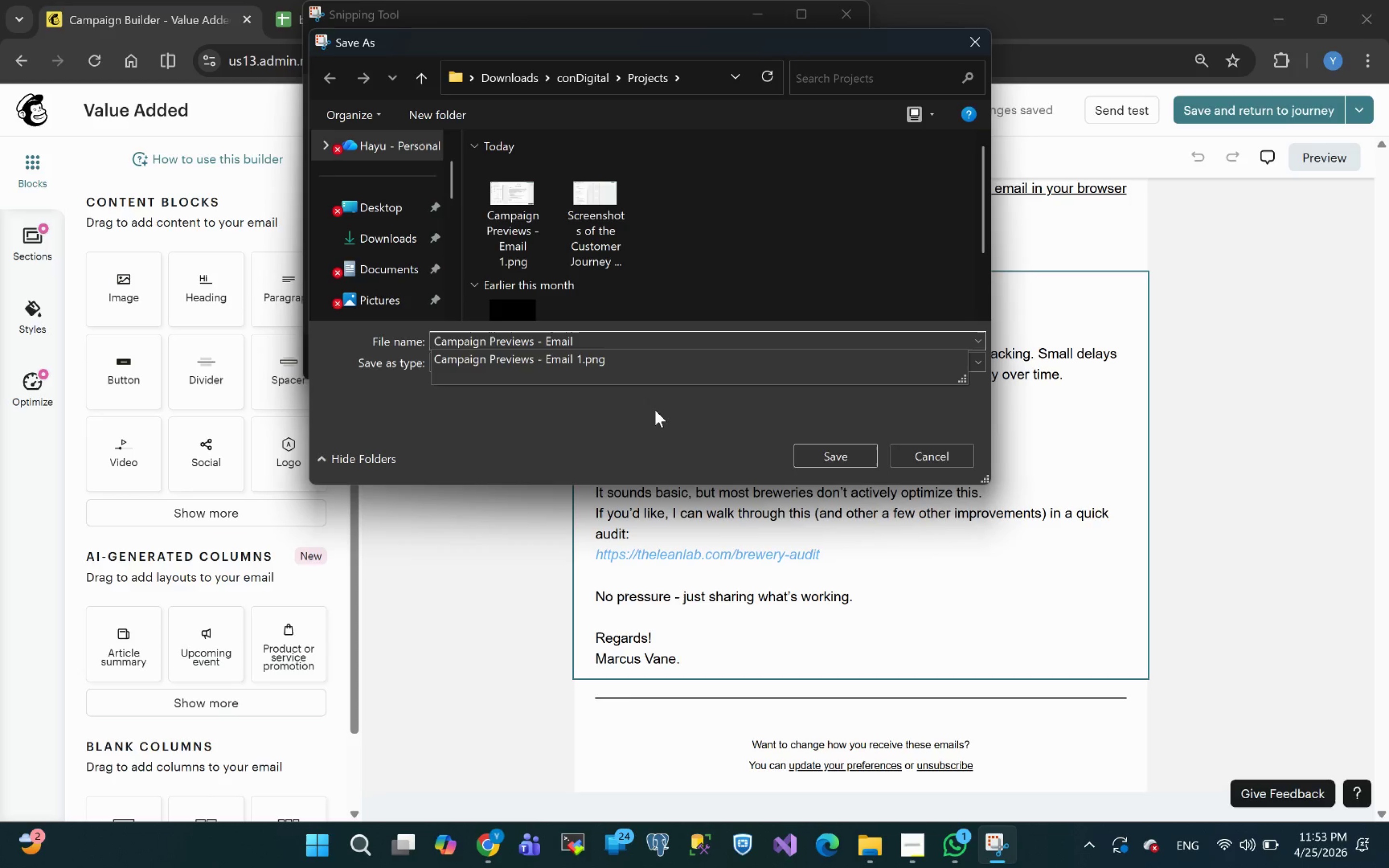 
key(2)
 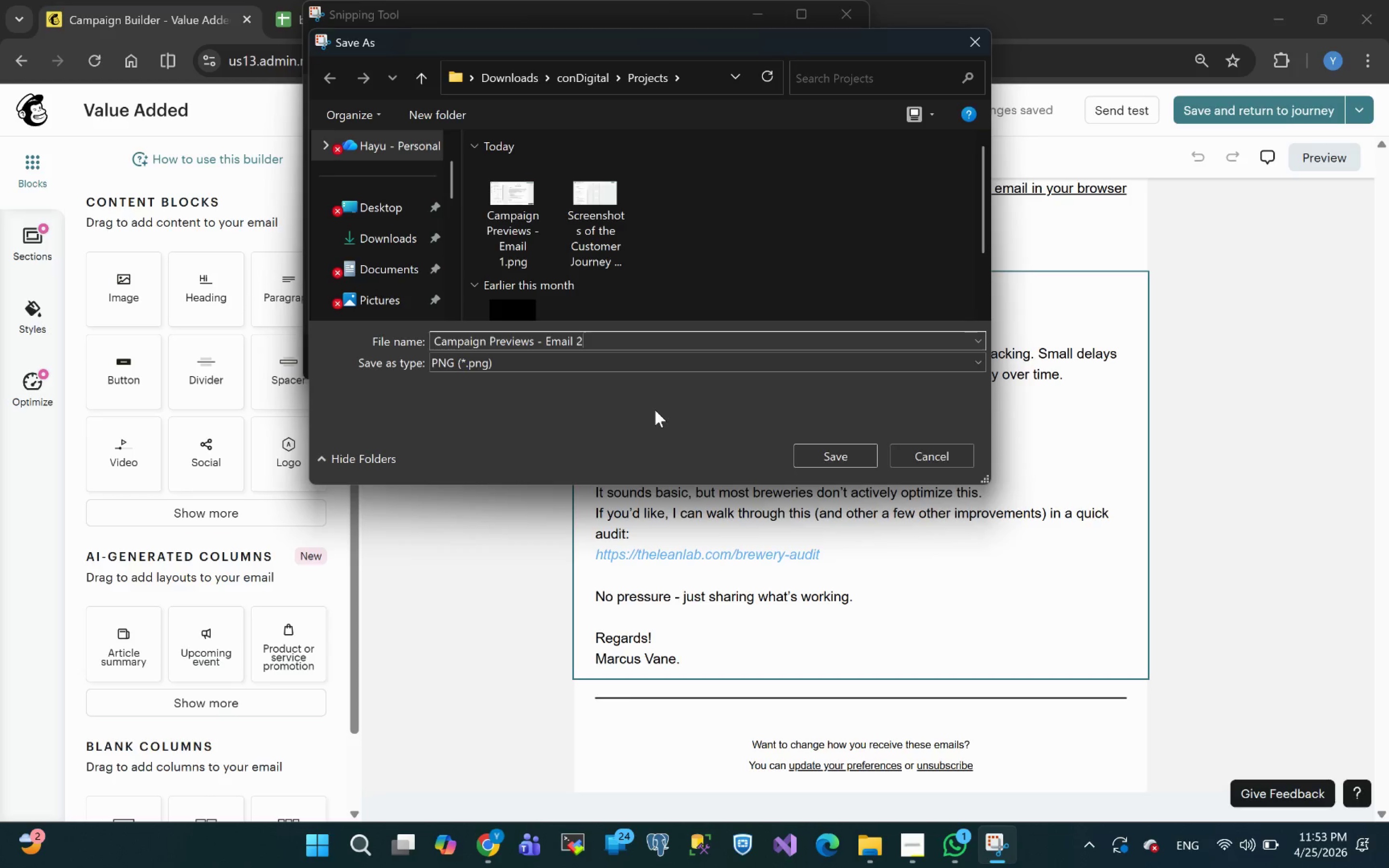 
key(Enter)
 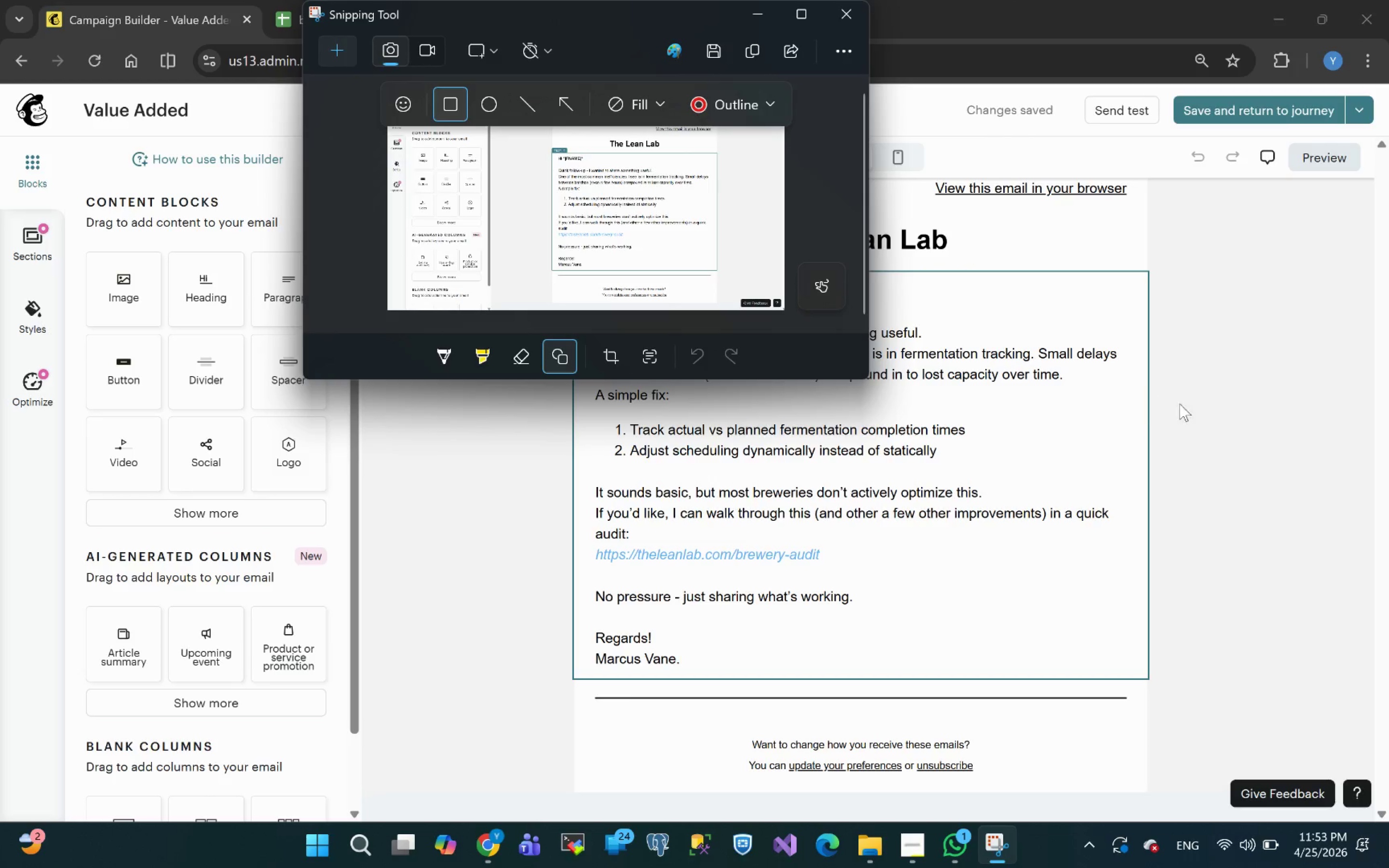 
left_click([1249, 407])
 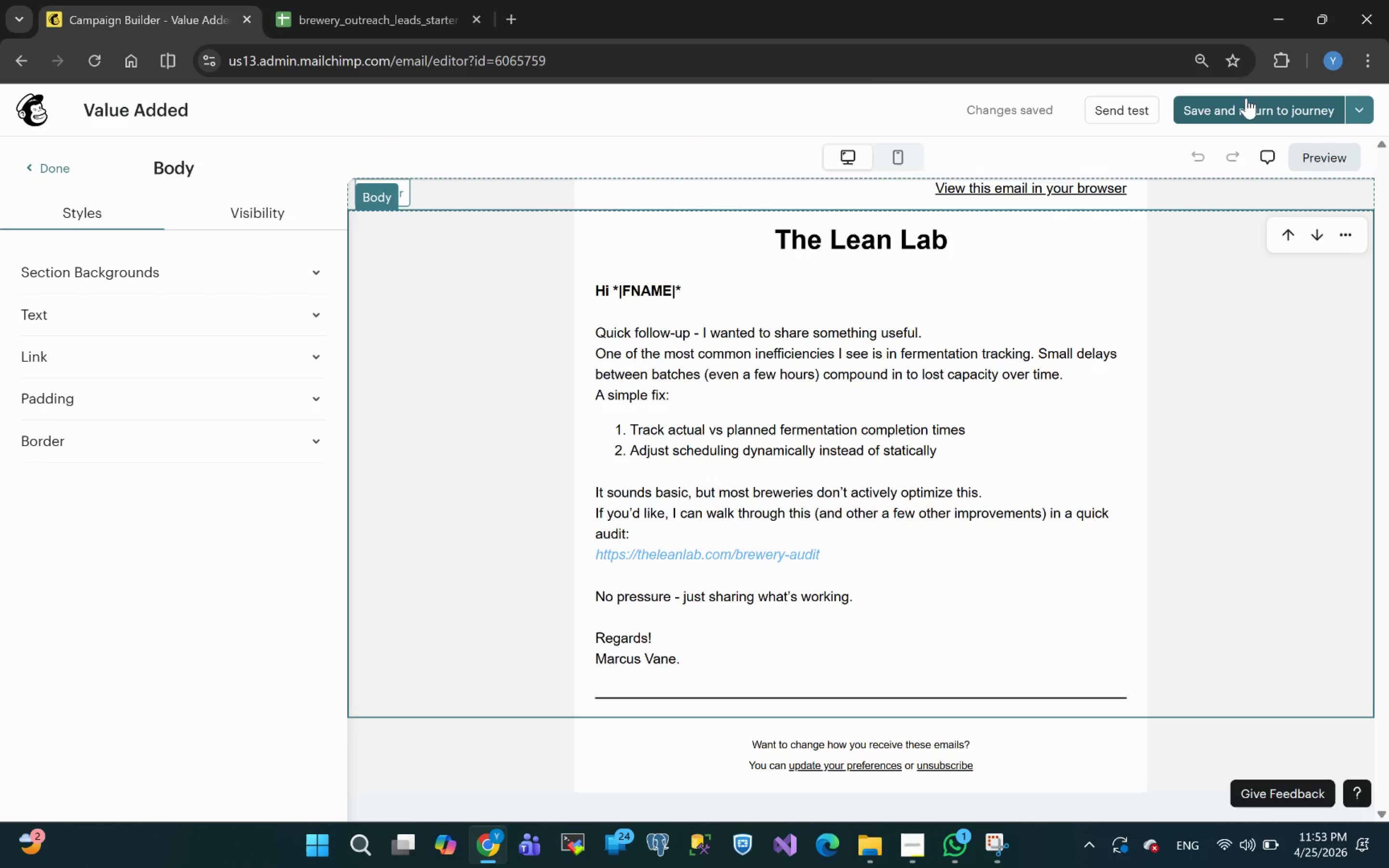 
left_click([1242, 108])
 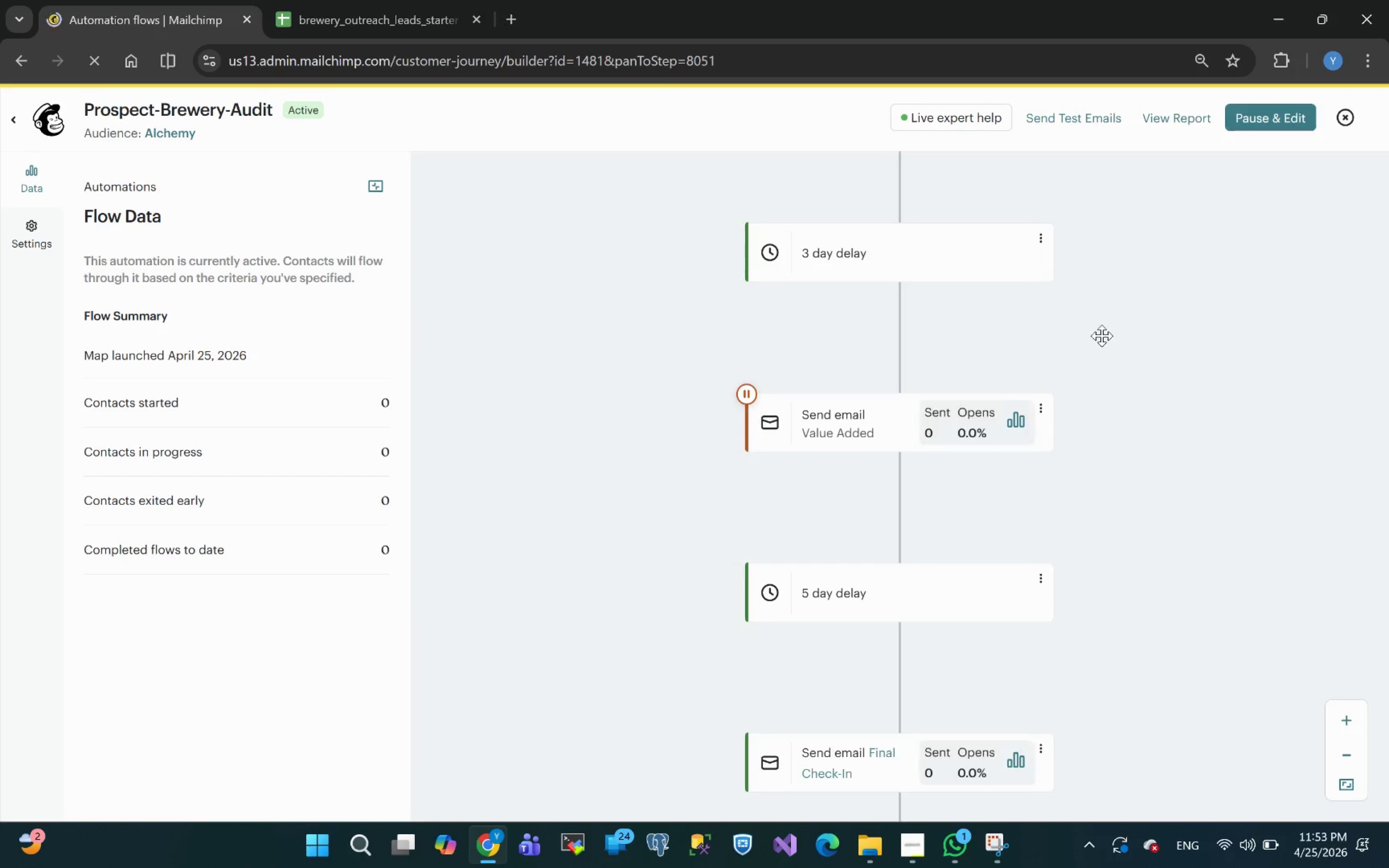 
wait(6.07)
 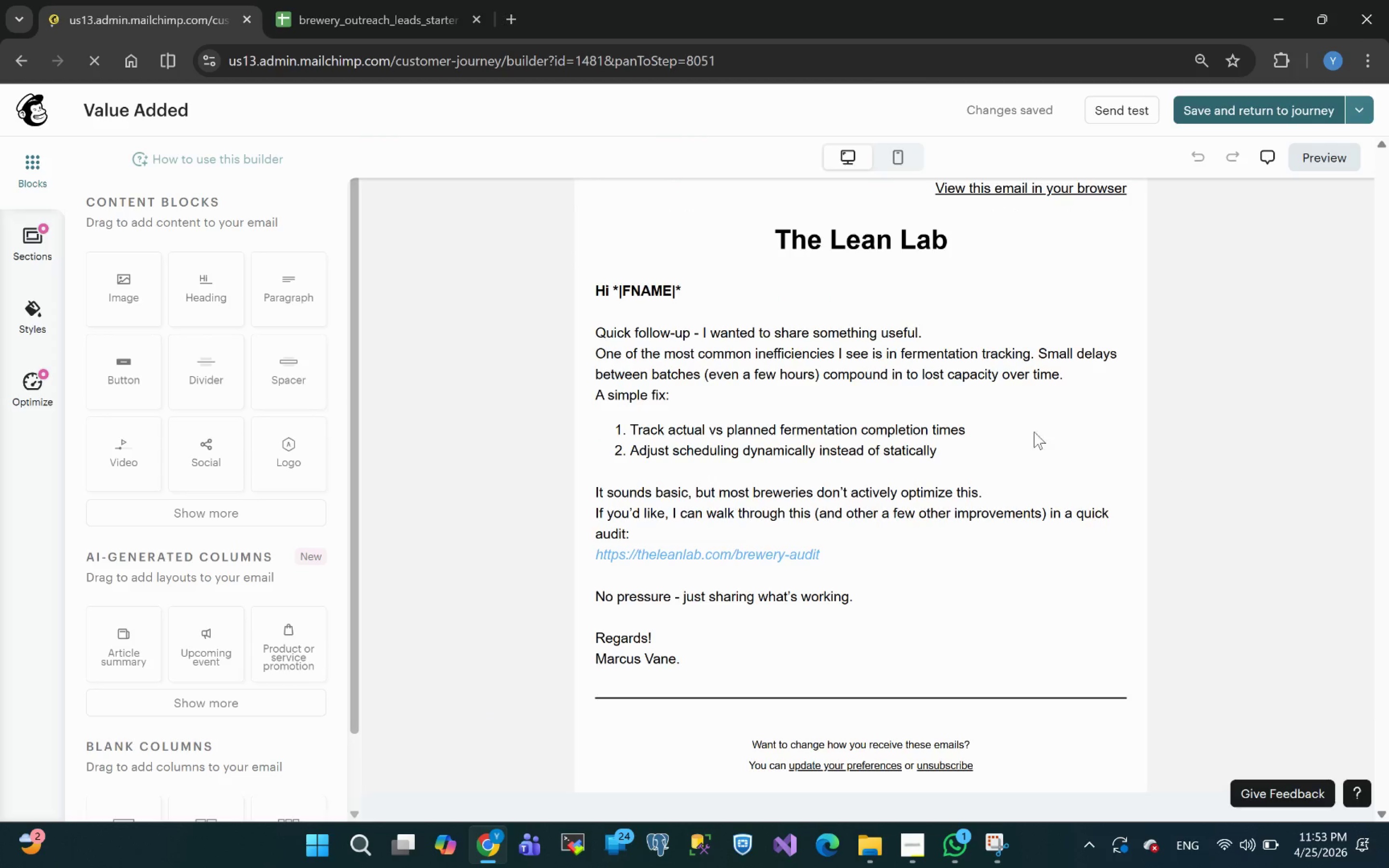 
left_click([1047, 413])
 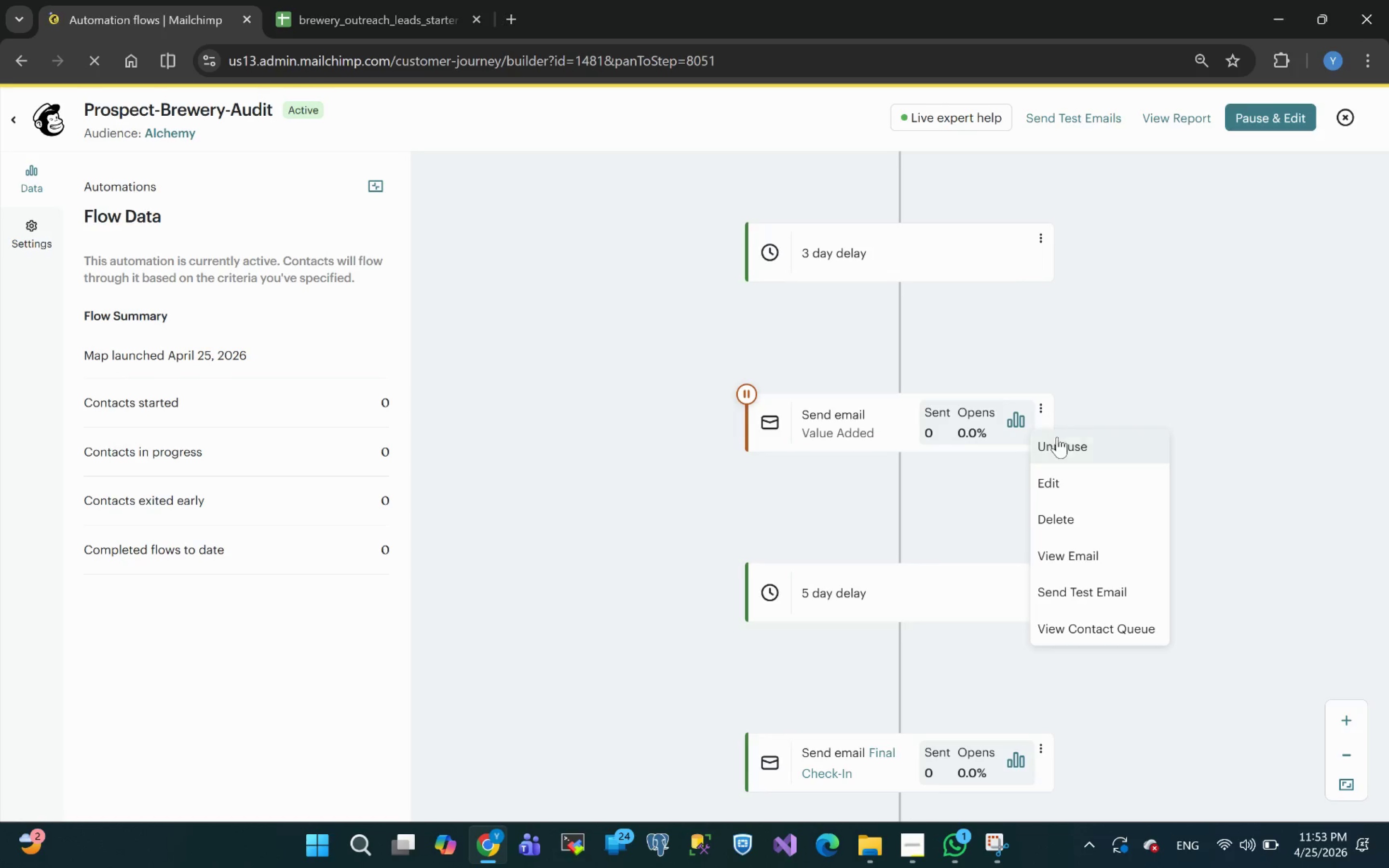 
left_click([1061, 442])
 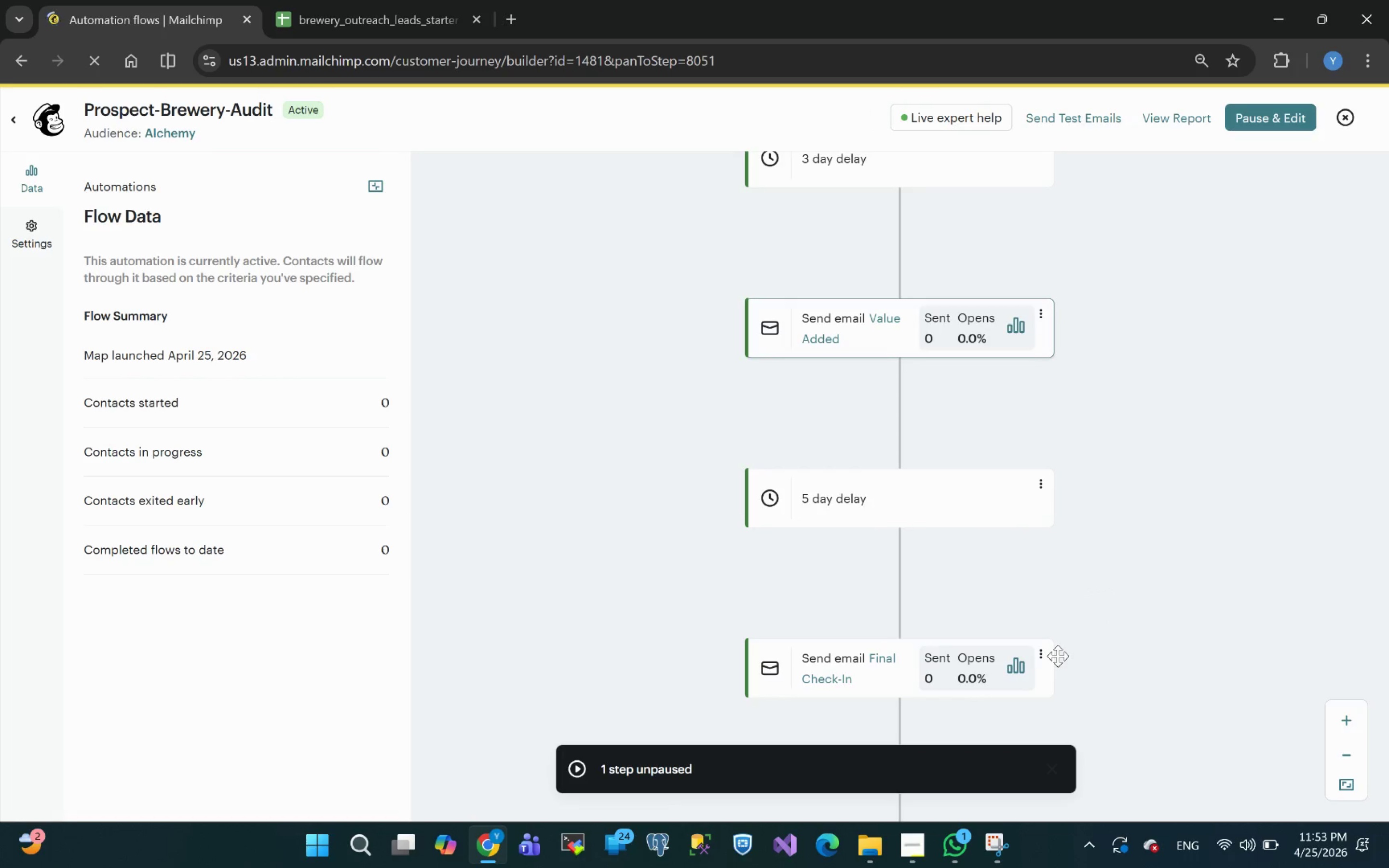 
left_click([1046, 656])
 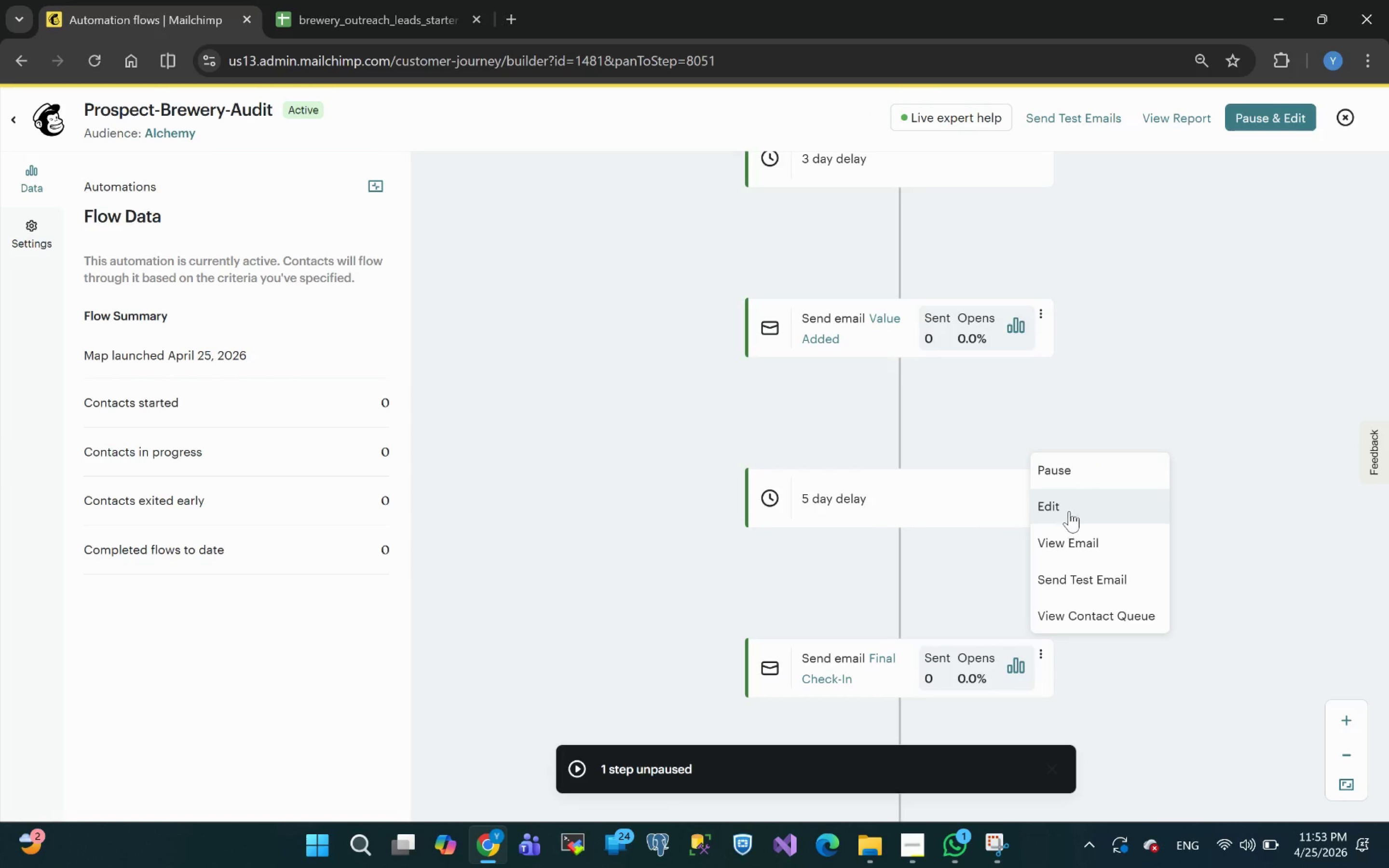 
left_click([1064, 505])
 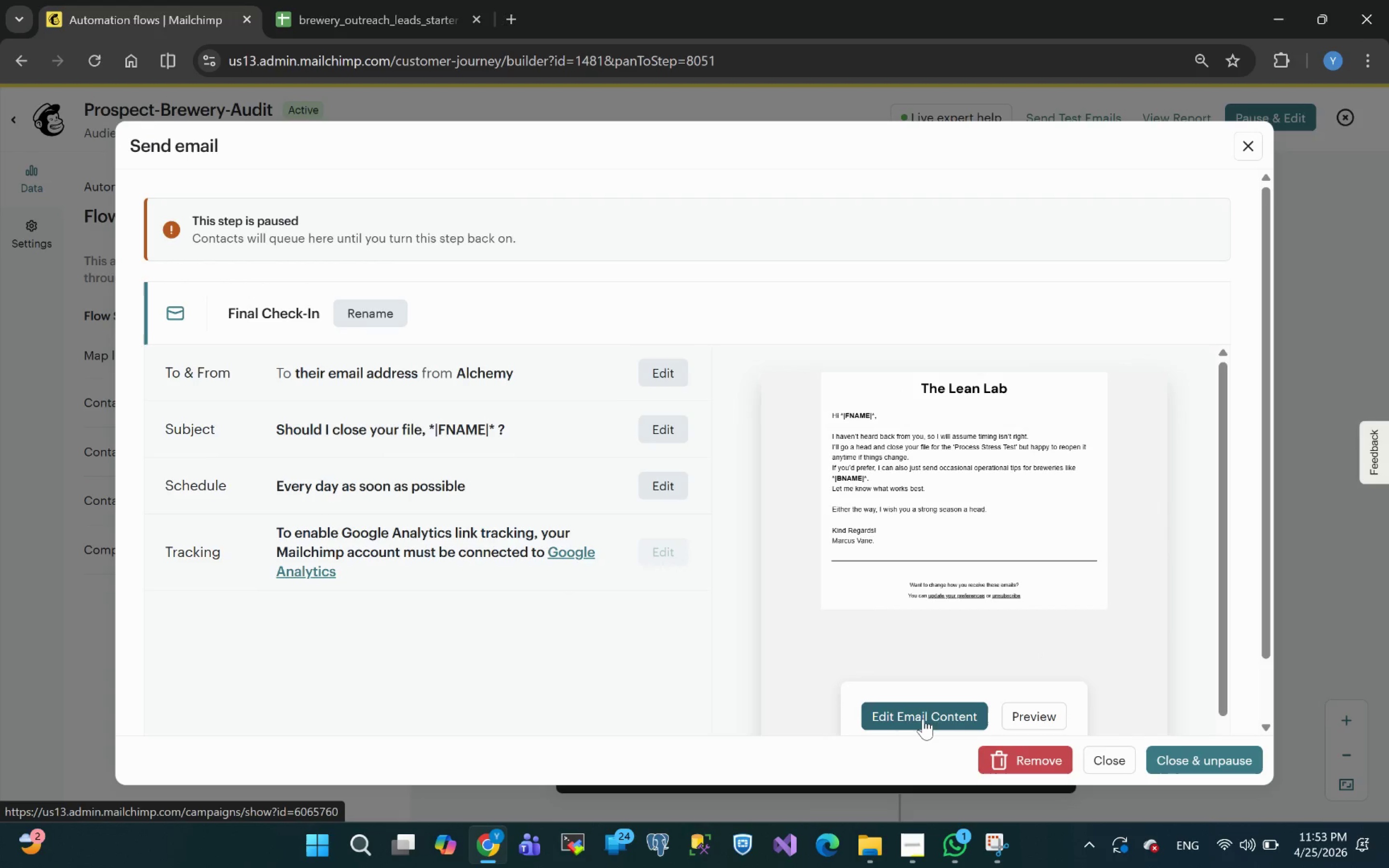 
left_click([922, 719])
 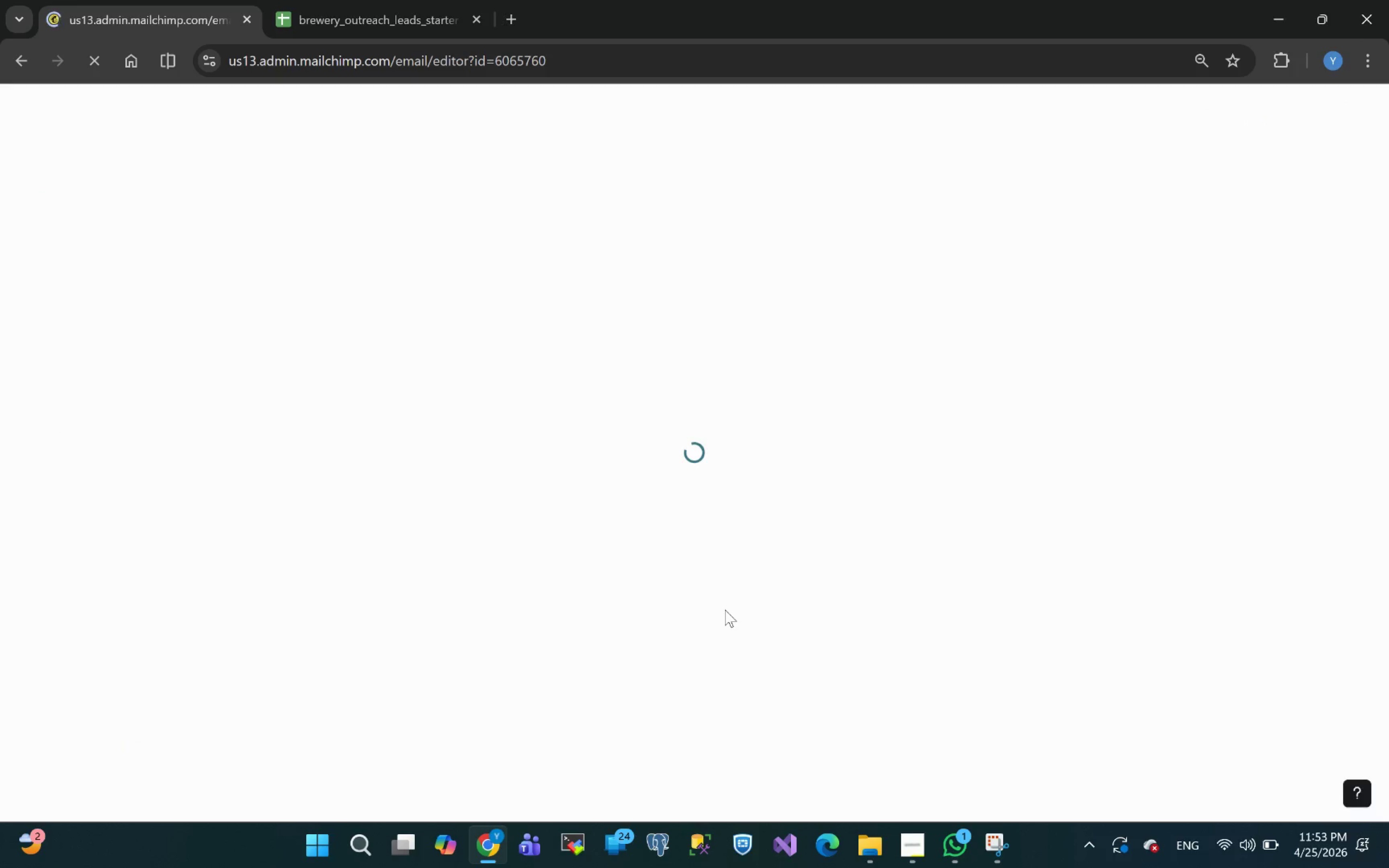 
wait(8.34)
 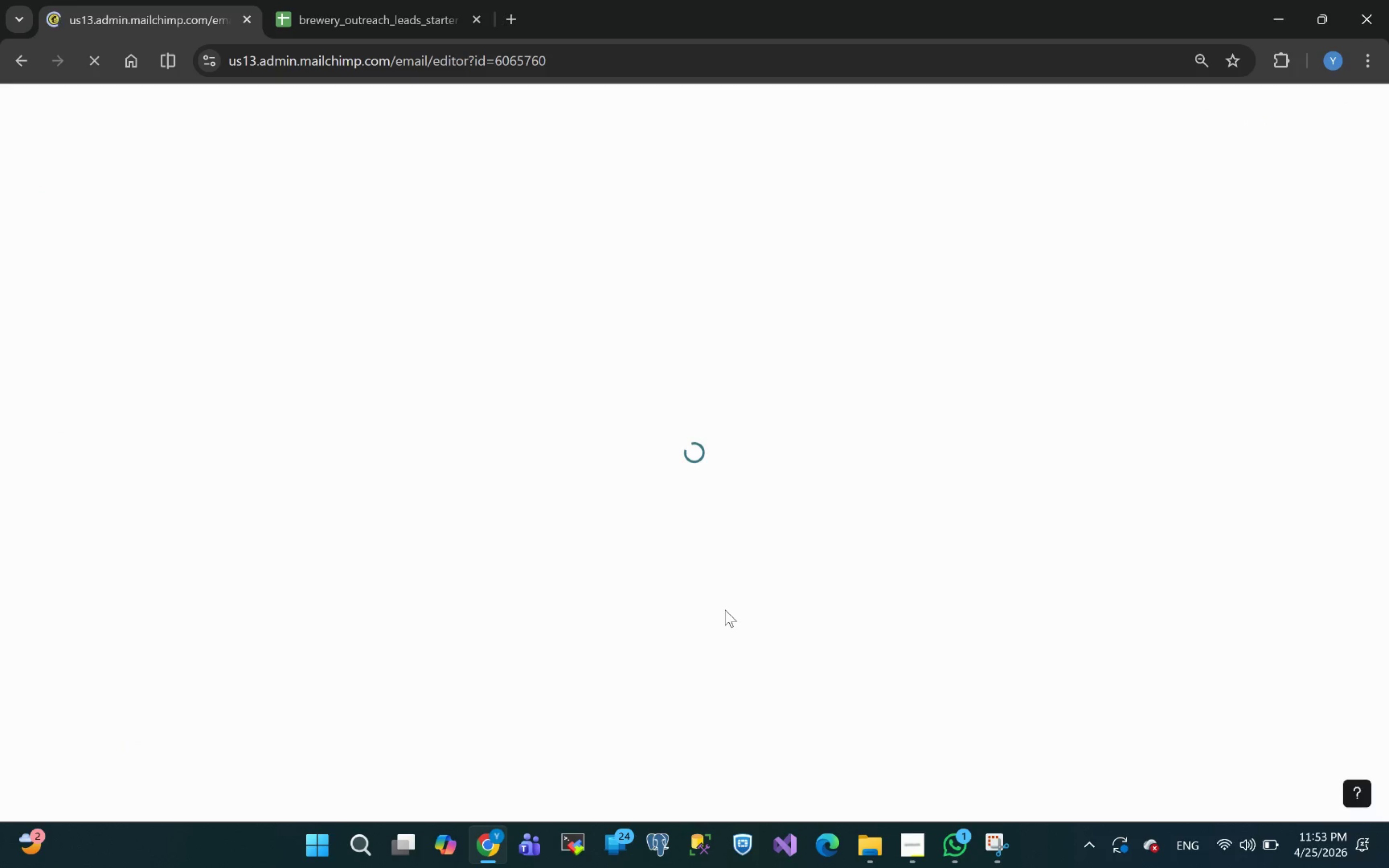 
left_click([1200, 56])
 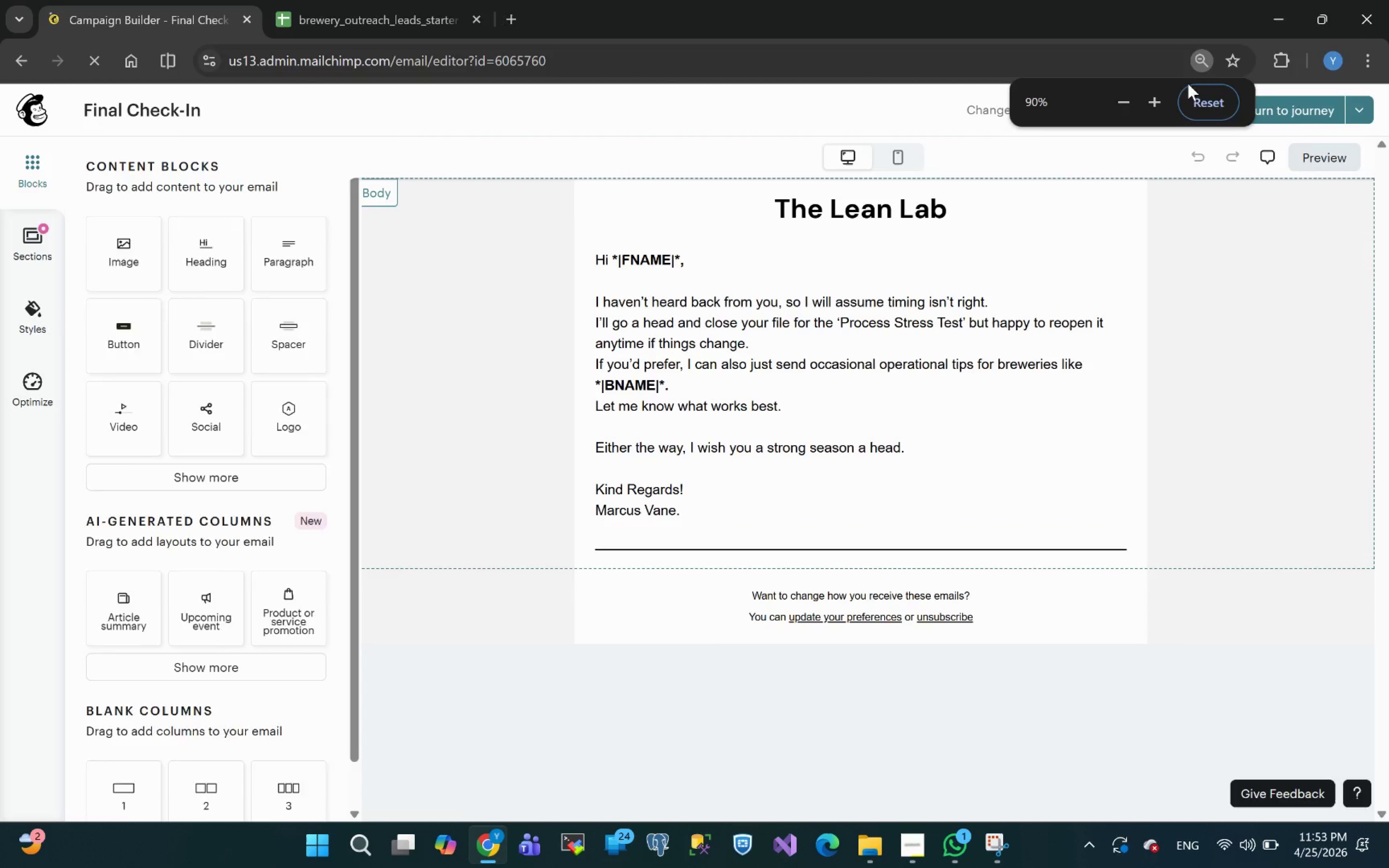 
left_click([1204, 98])
 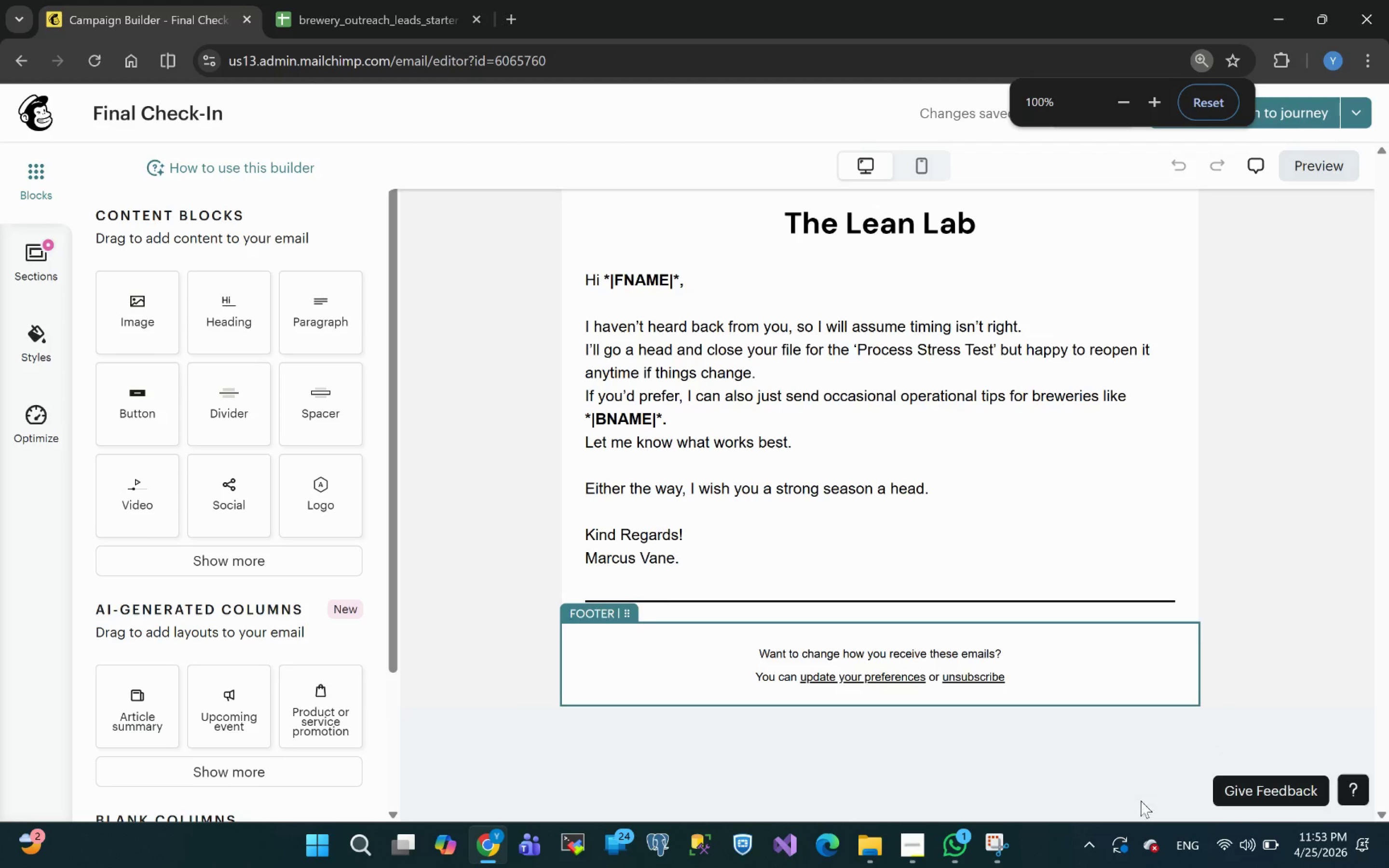 
left_click([990, 848])
 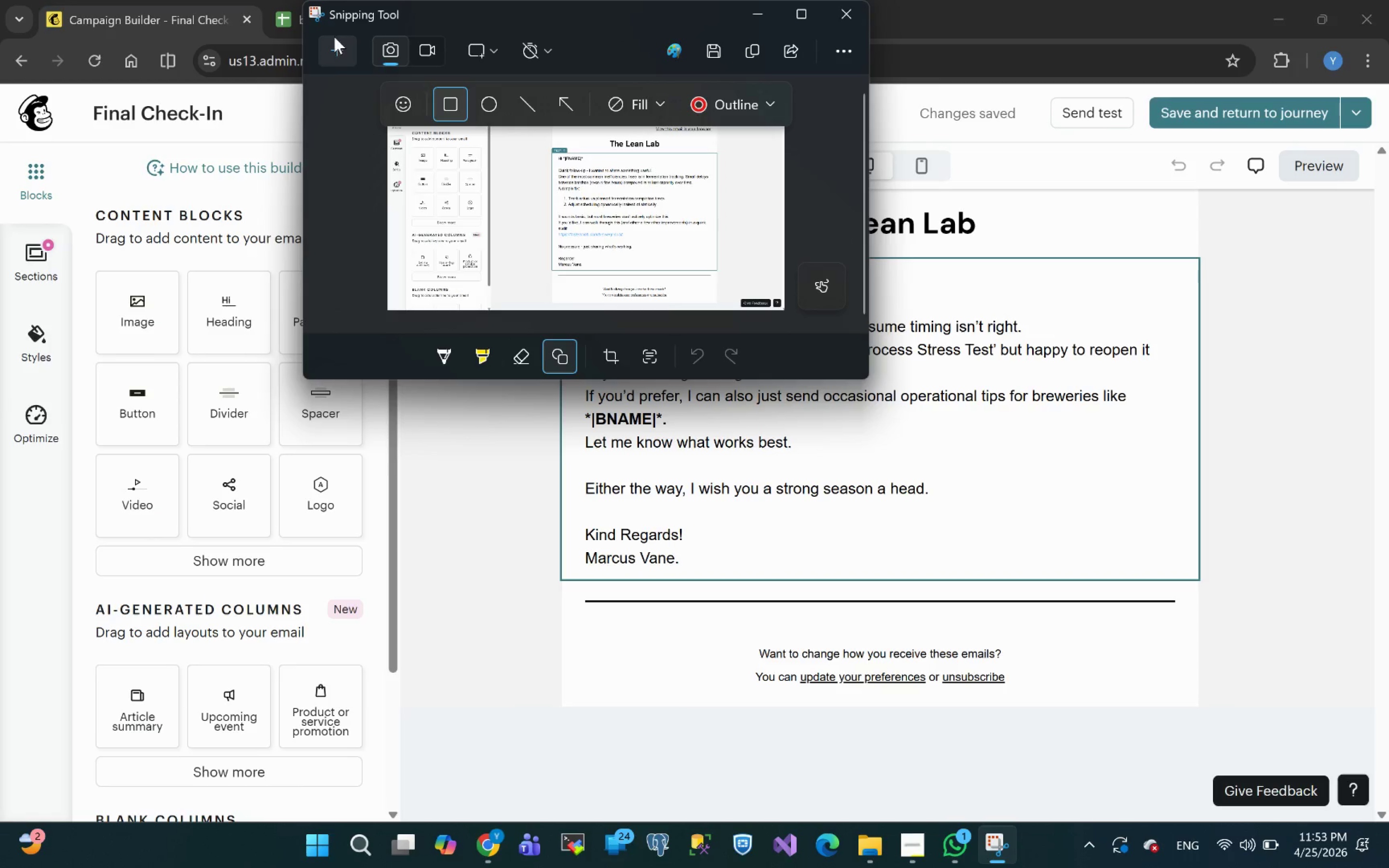 
left_click([341, 51])
 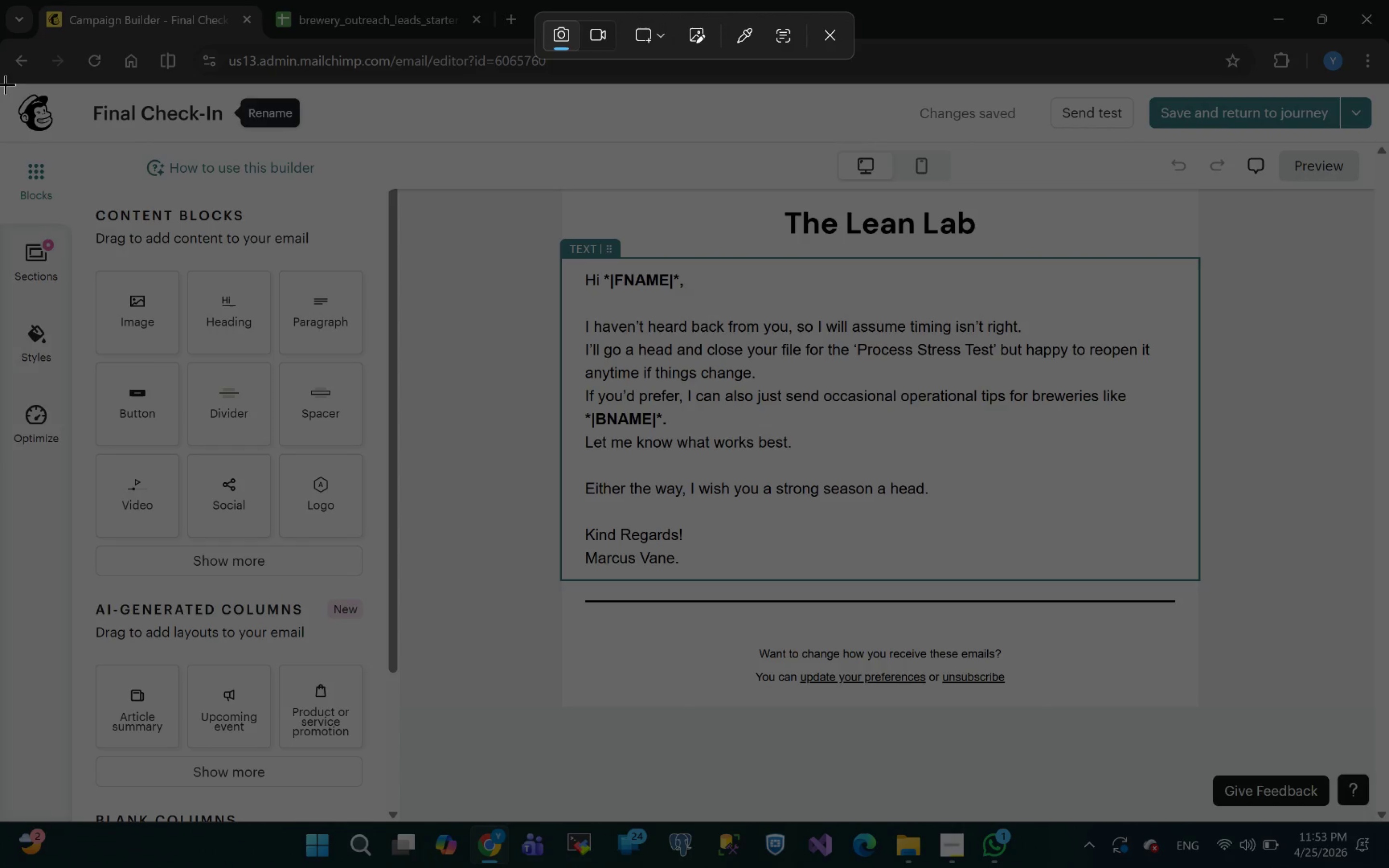 
left_click_drag(start_coordinate=[0, 83], to_coordinate=[1386, 822])
 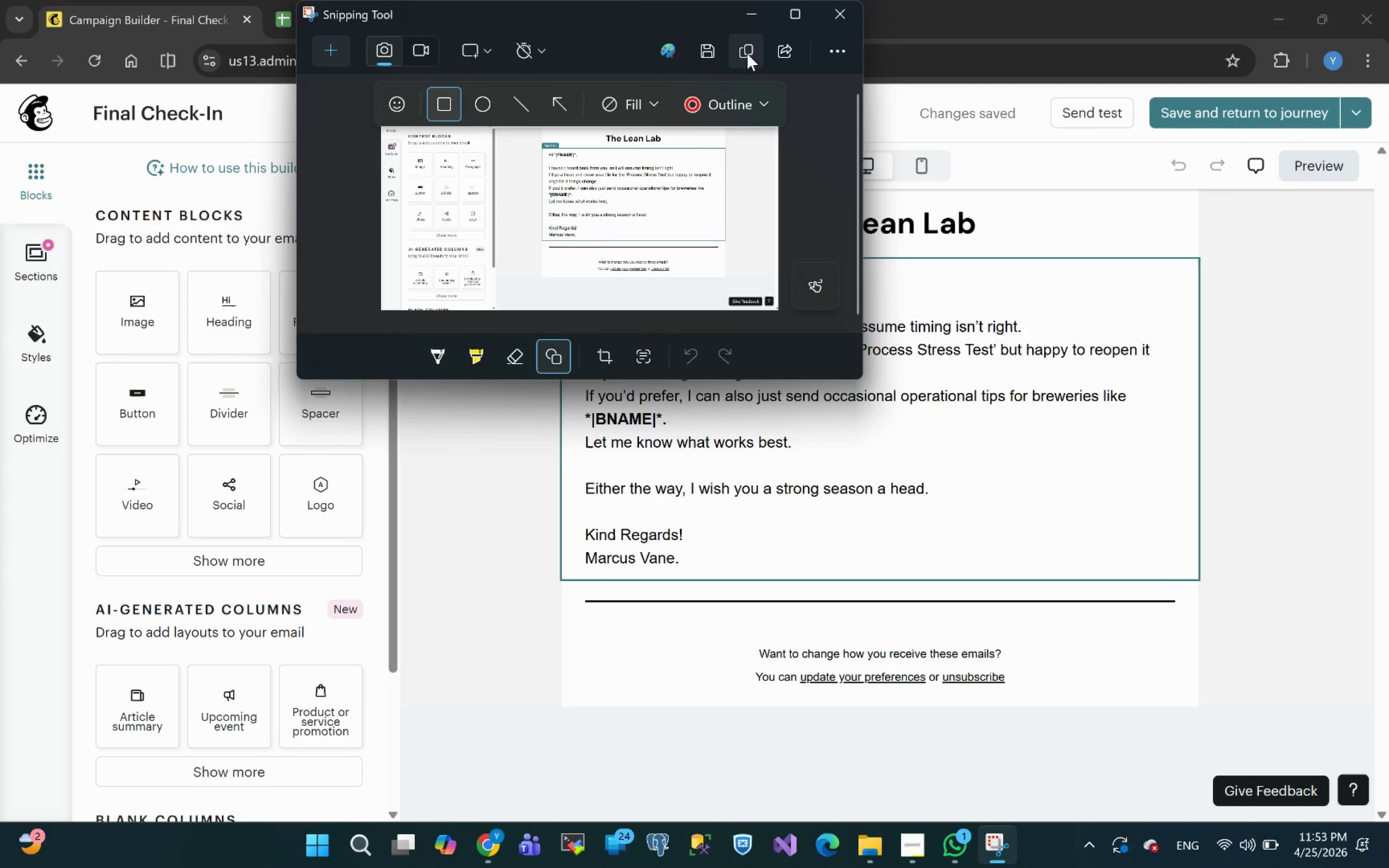 
left_click([710, 54])
 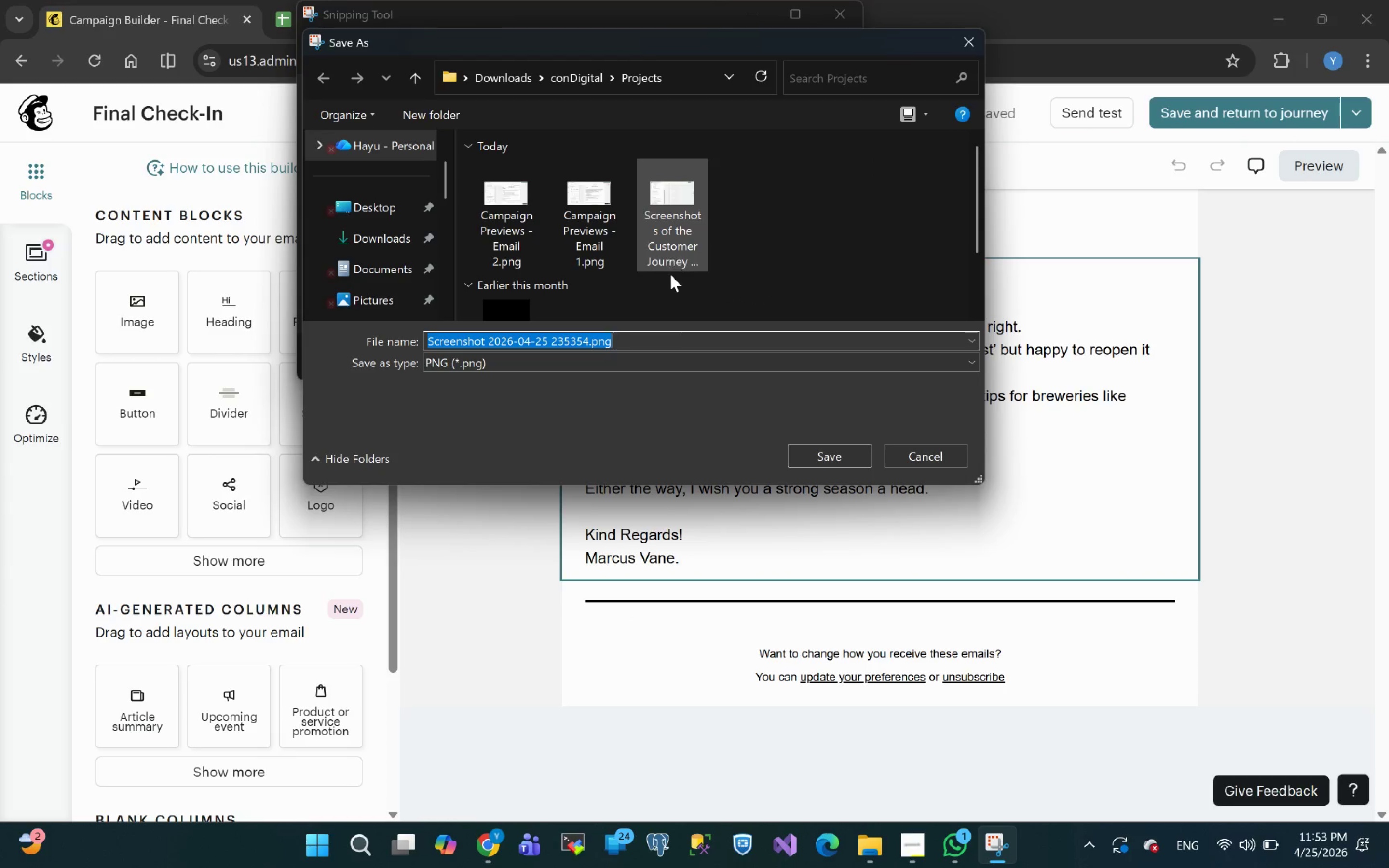 
key(Meta+MetaLeft)
 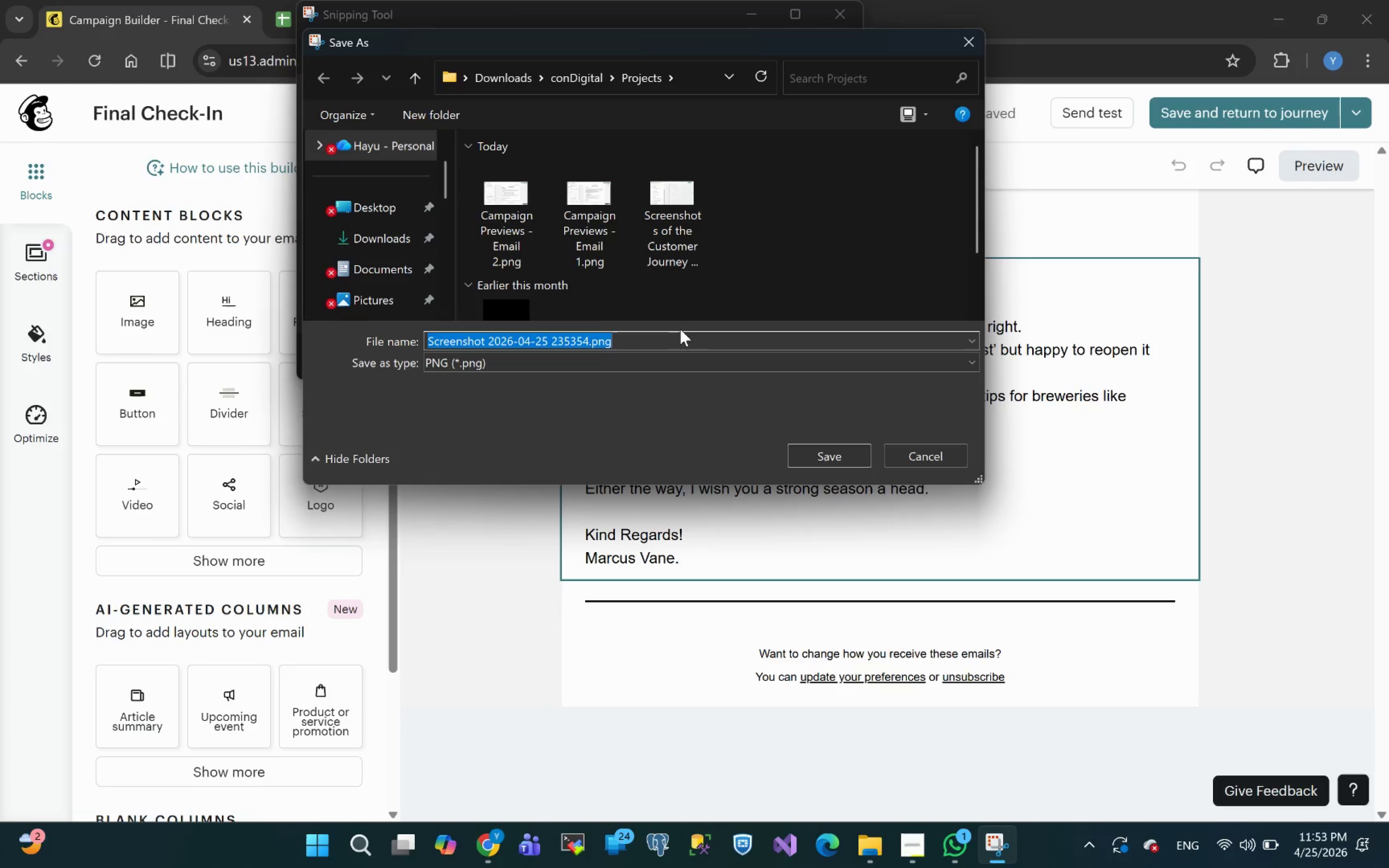 
key(Meta+V)
 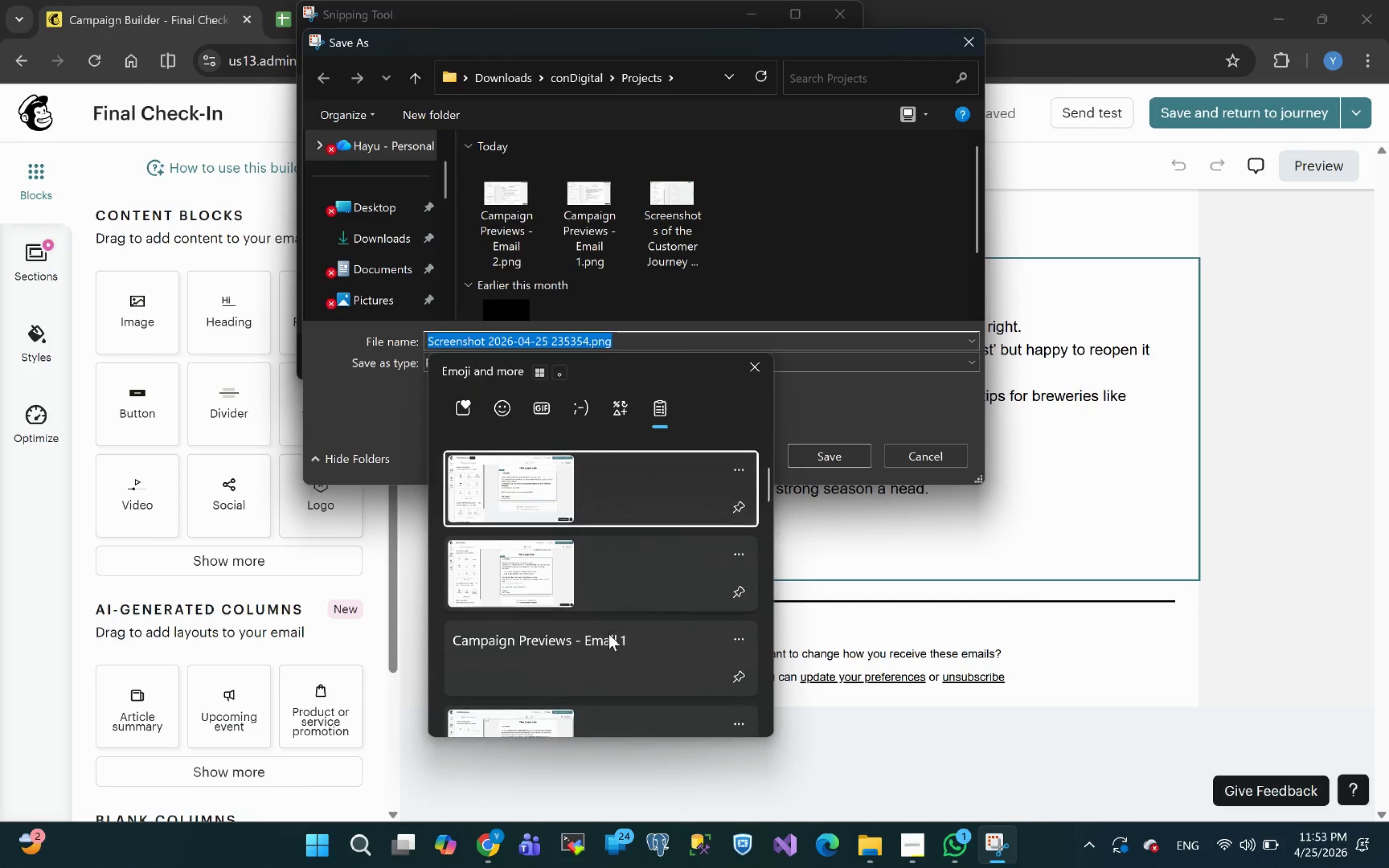 
left_click([589, 633])
 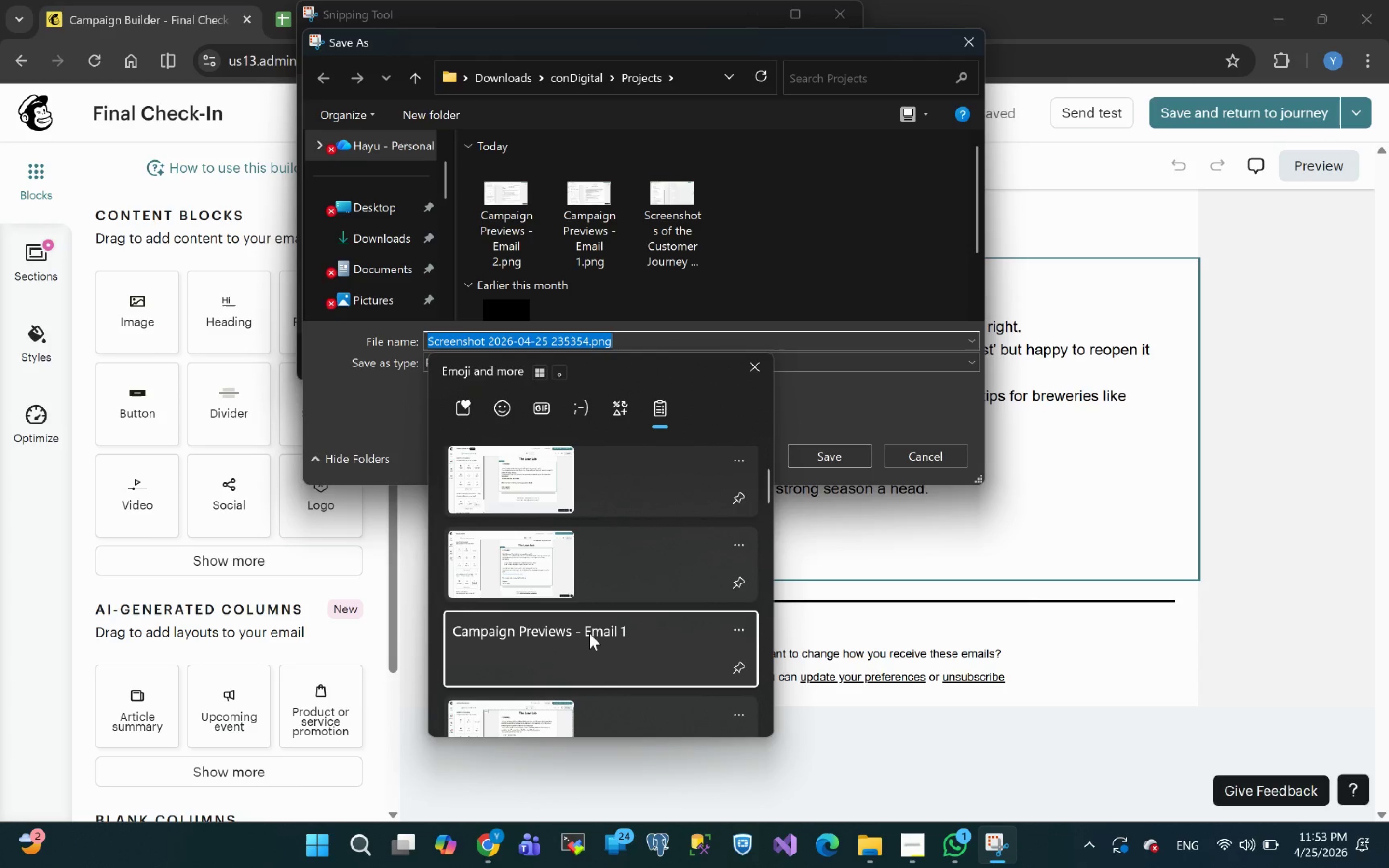 
key(Control+ControlLeft)
 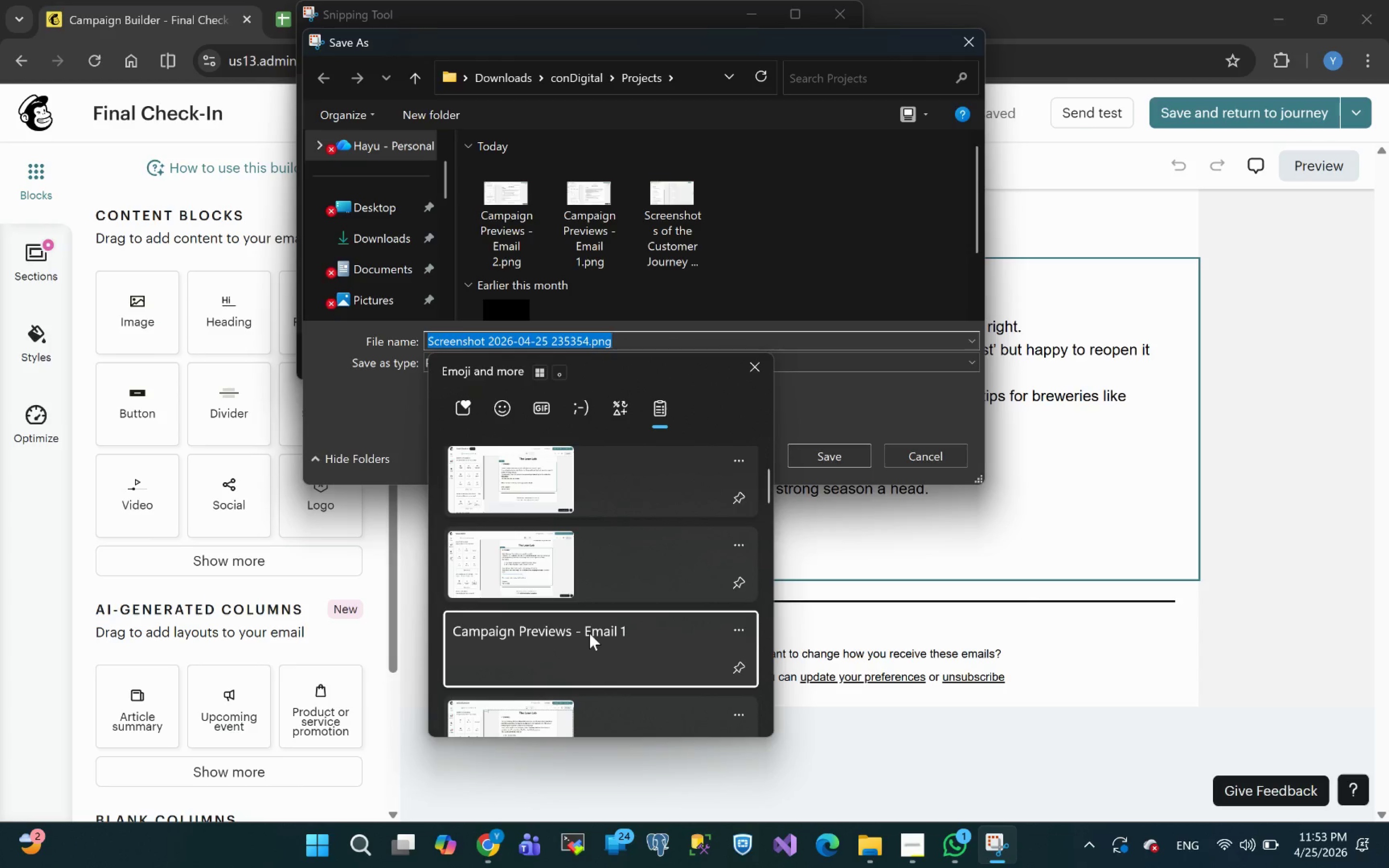 
key(Control+V)
 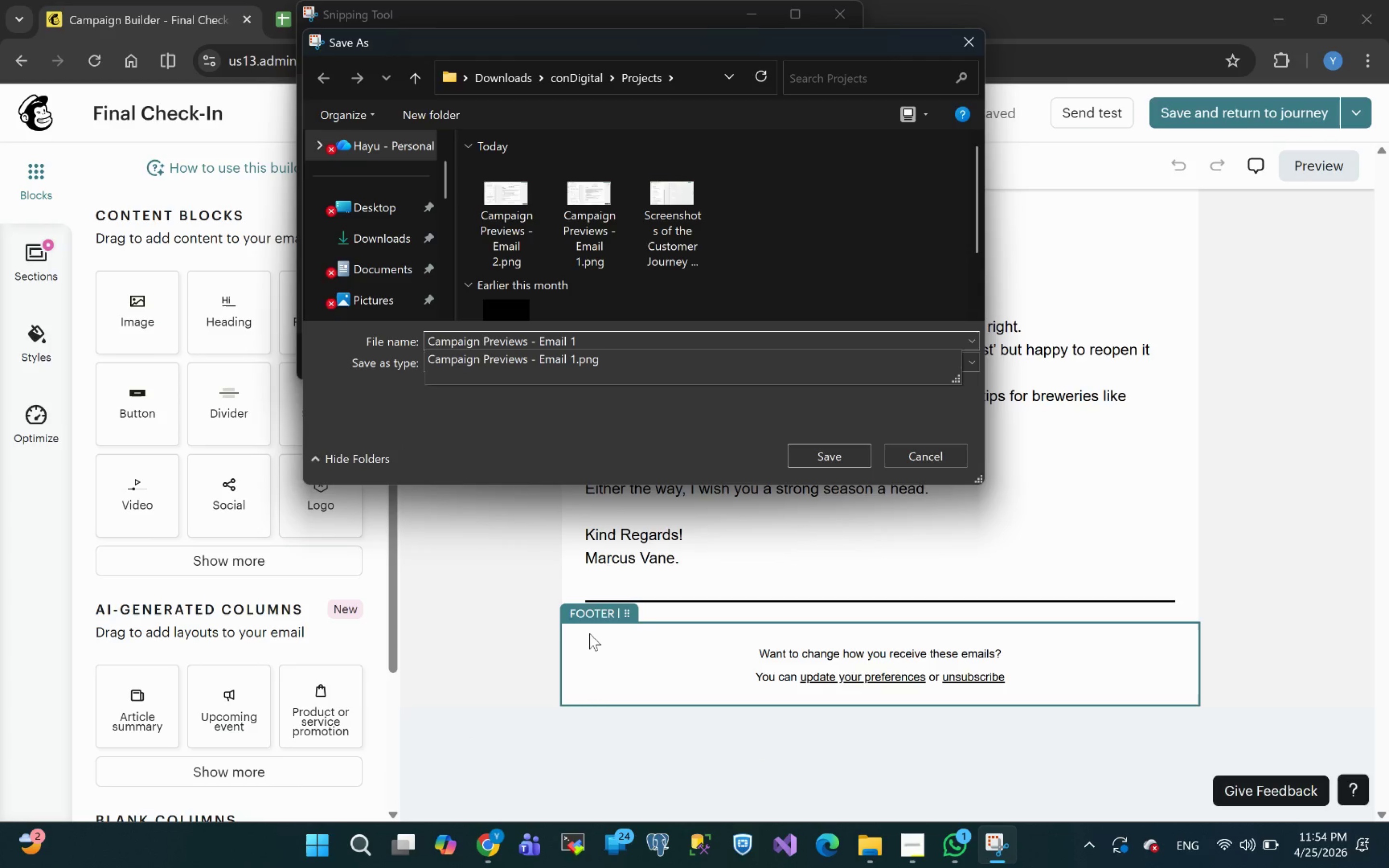 
key(Backspace)
 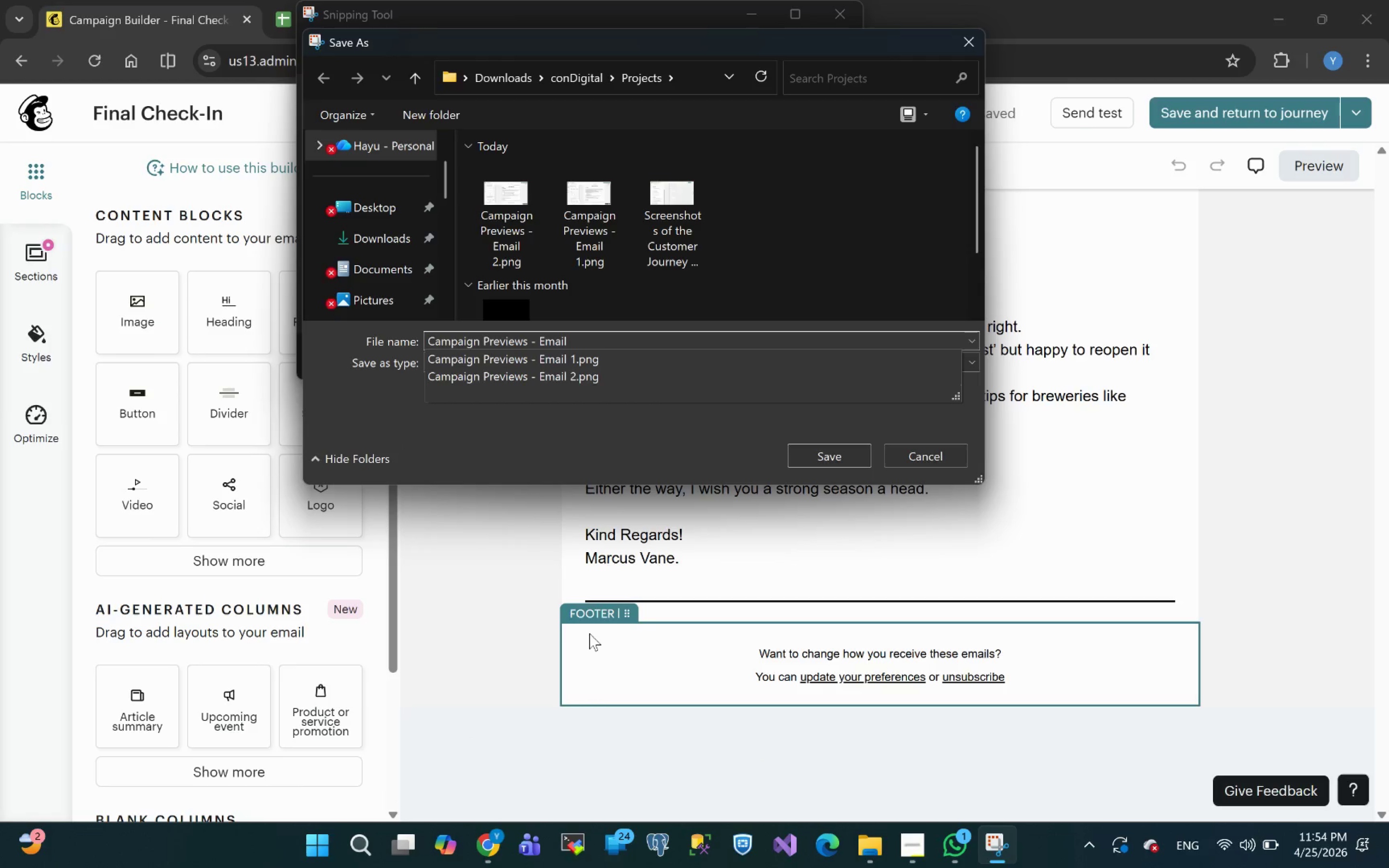 
key(3)
 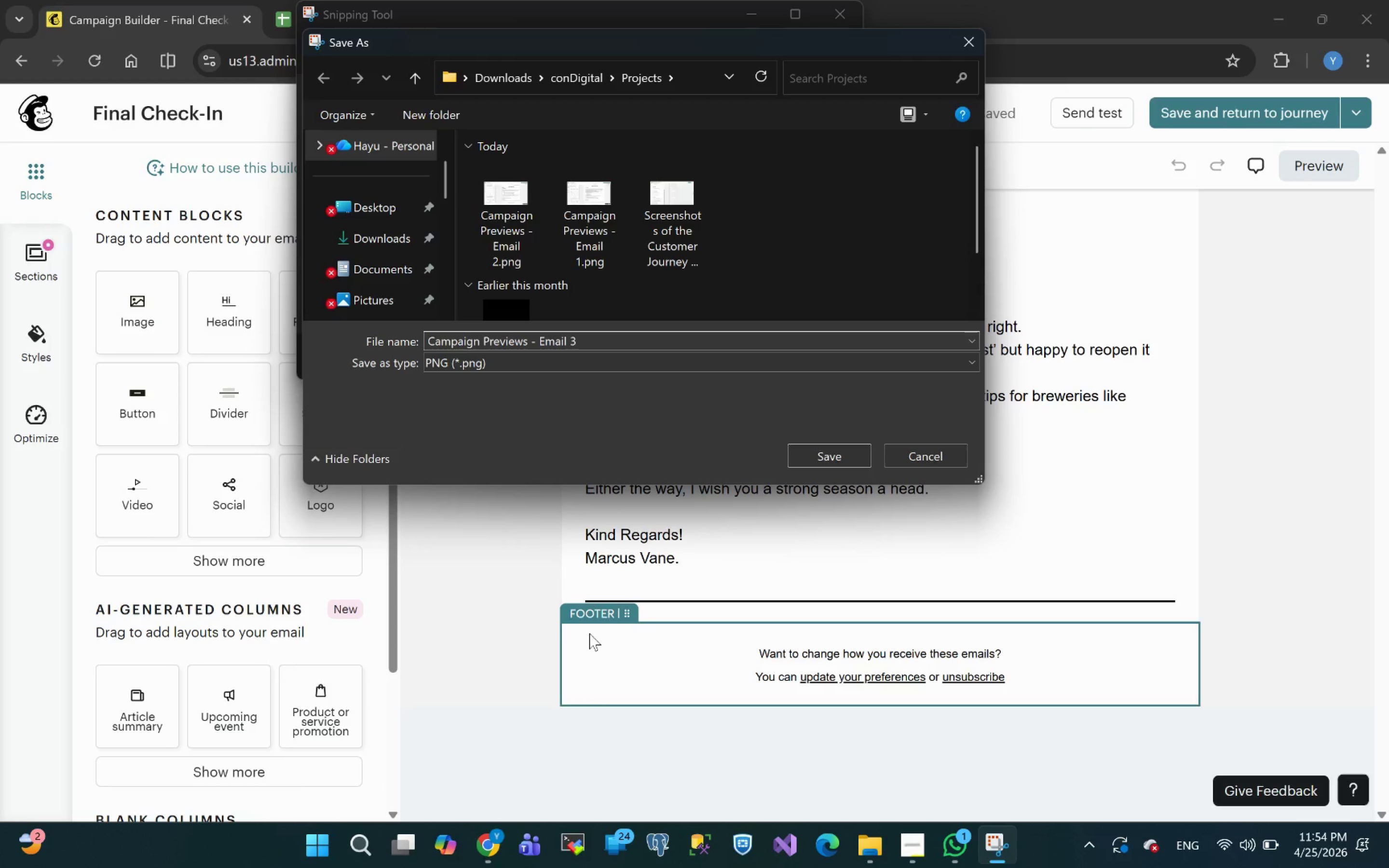 
key(Enter)
 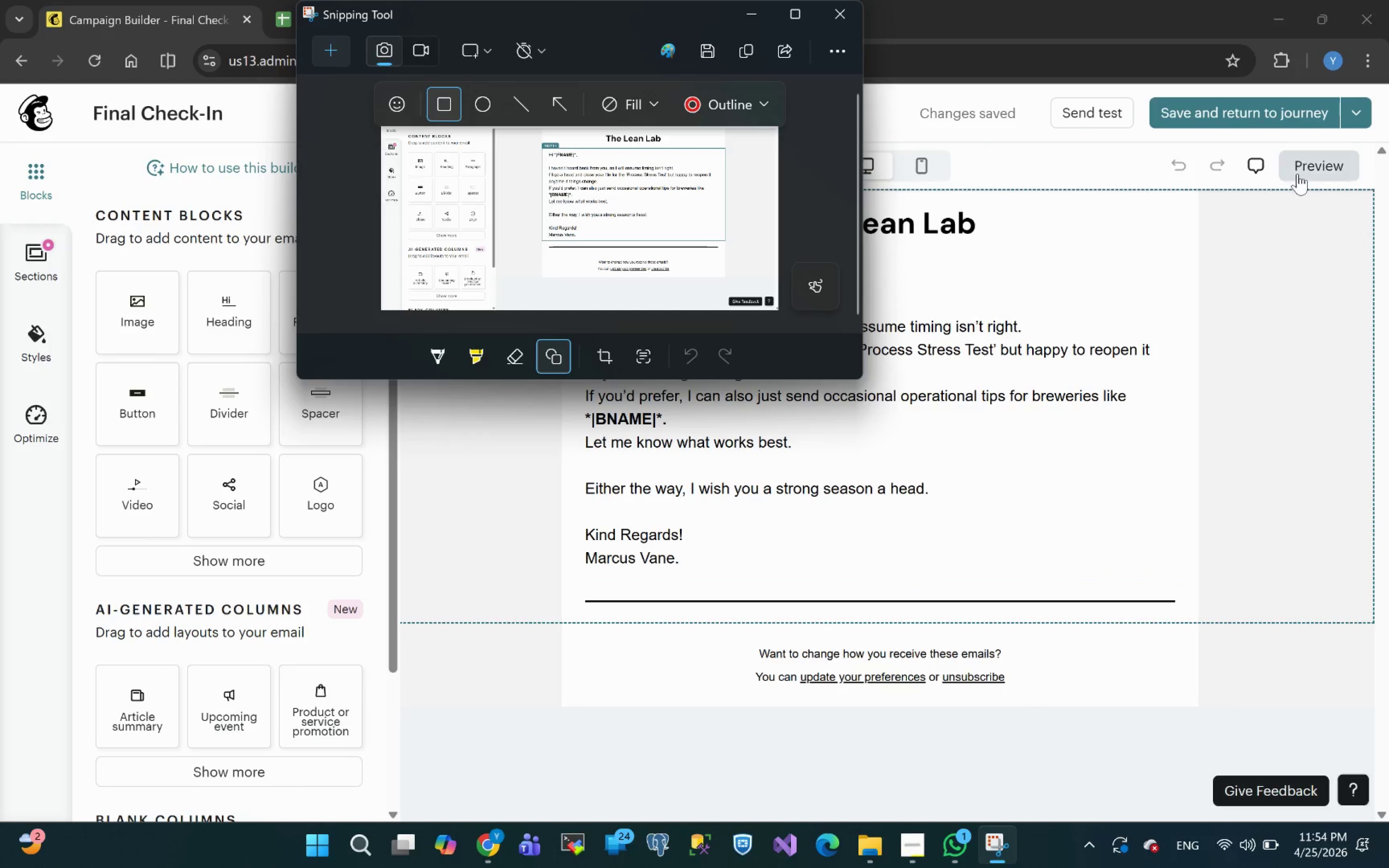 
left_click([1250, 120])
 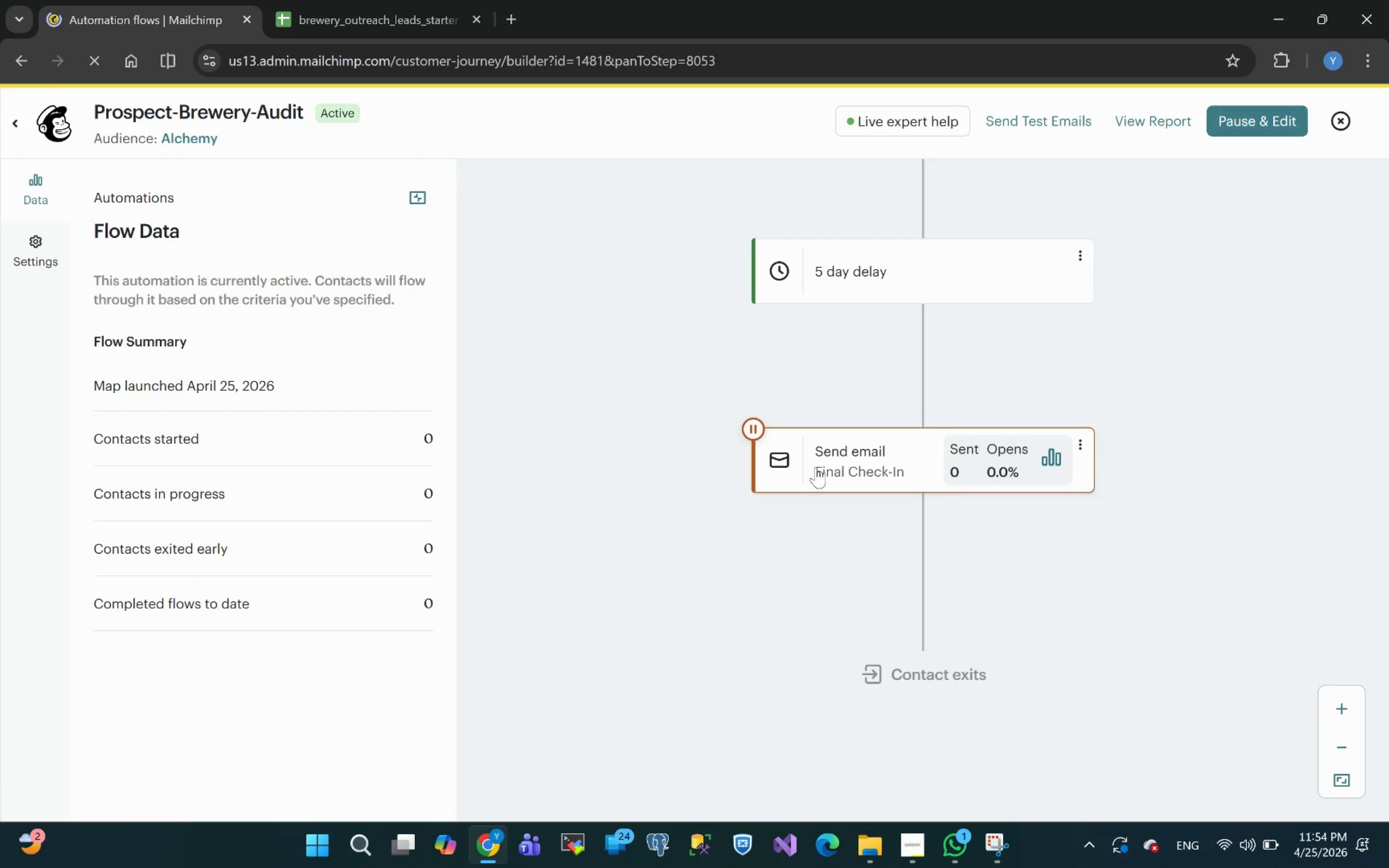 
wait(16.57)
 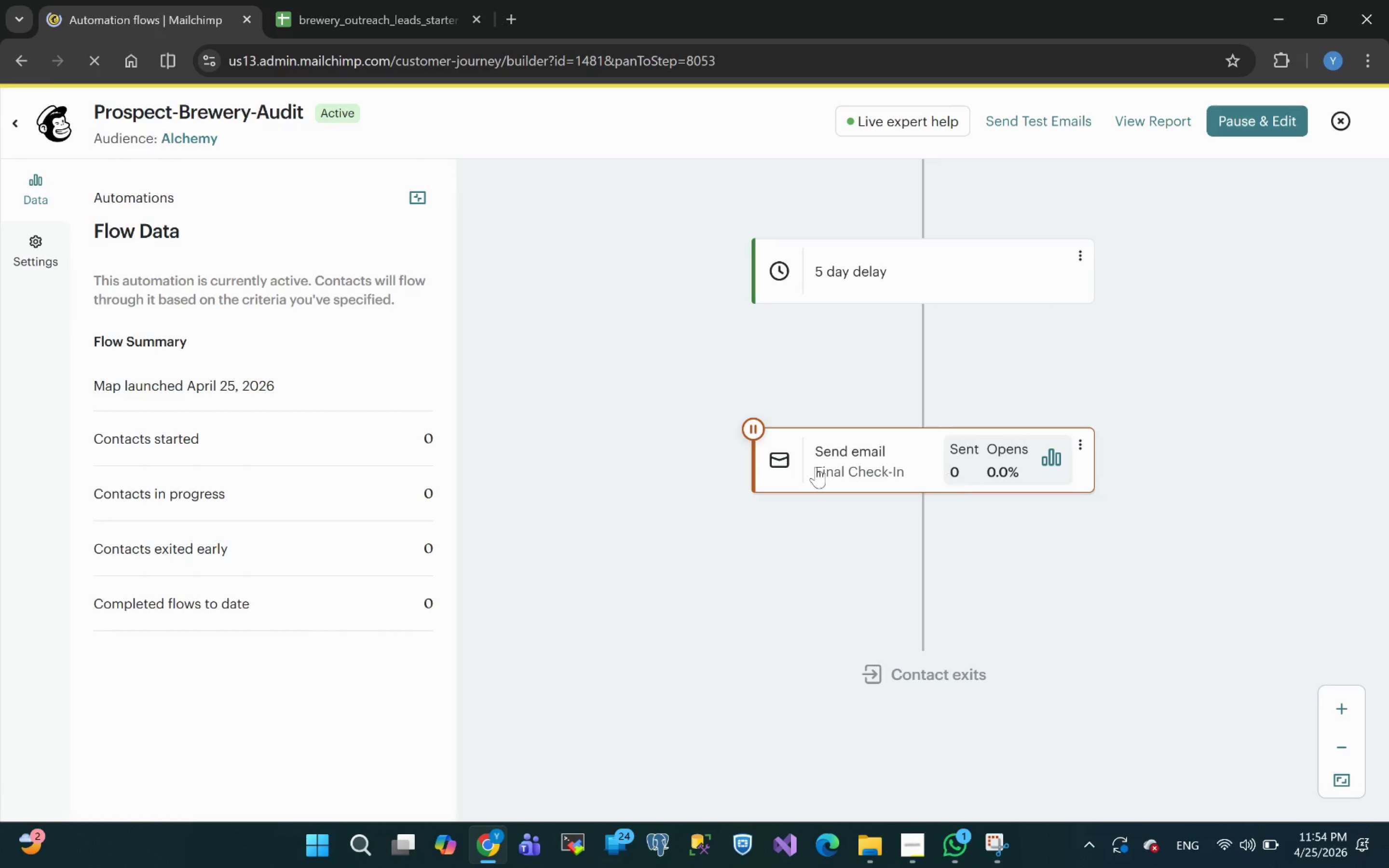 
left_click([1083, 448])
 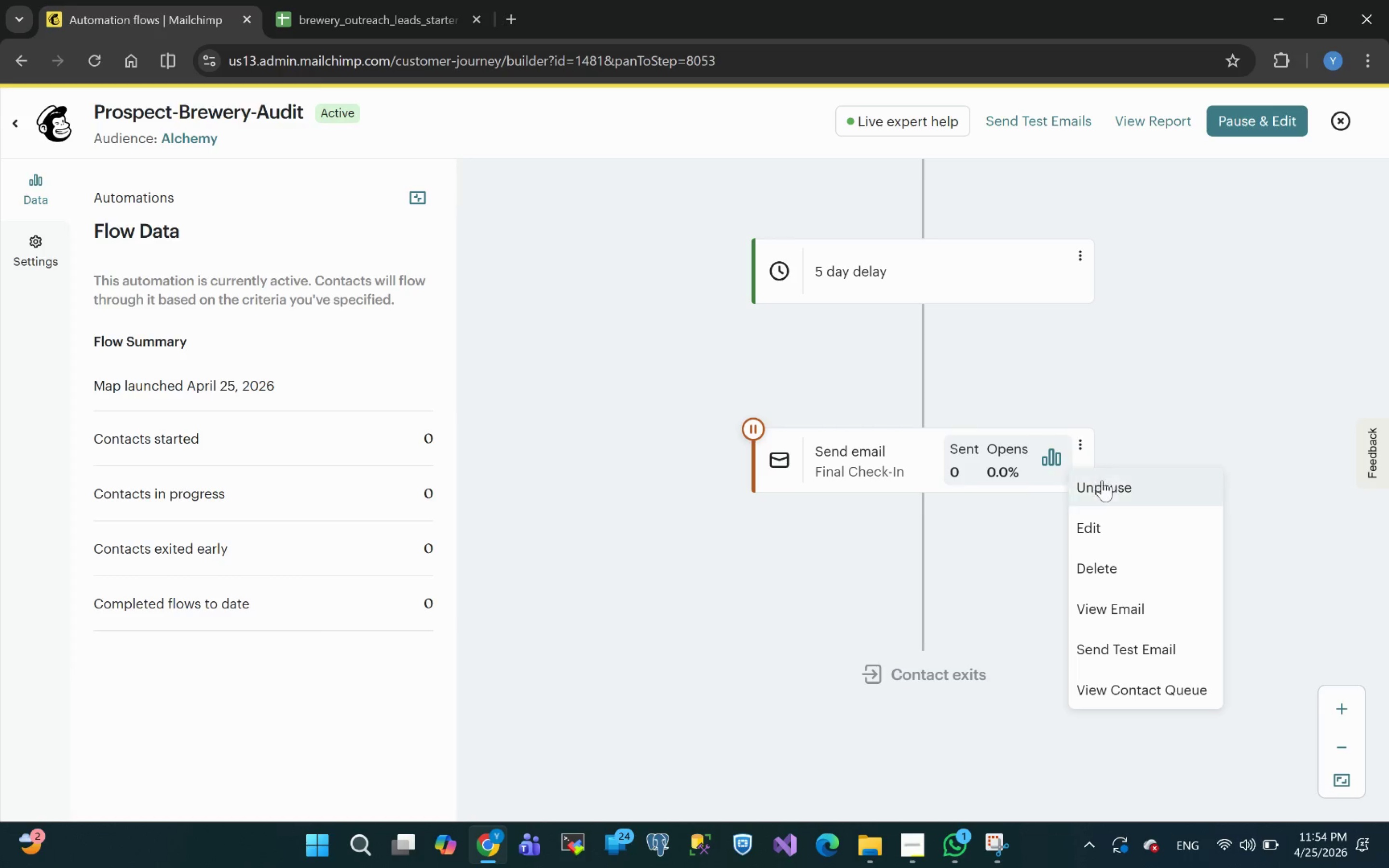 
left_click([1104, 485])
 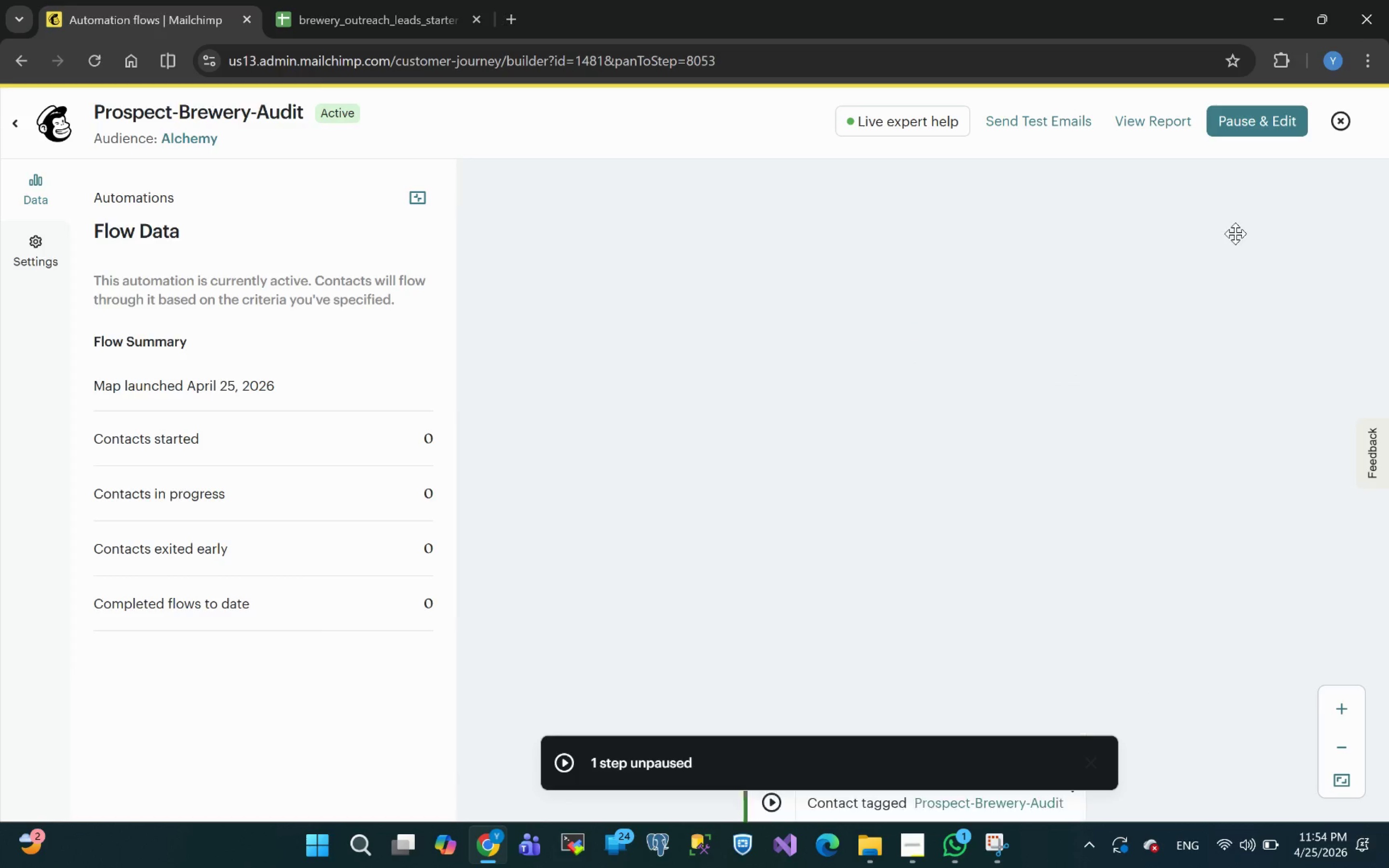 
left_click([1348, 122])
 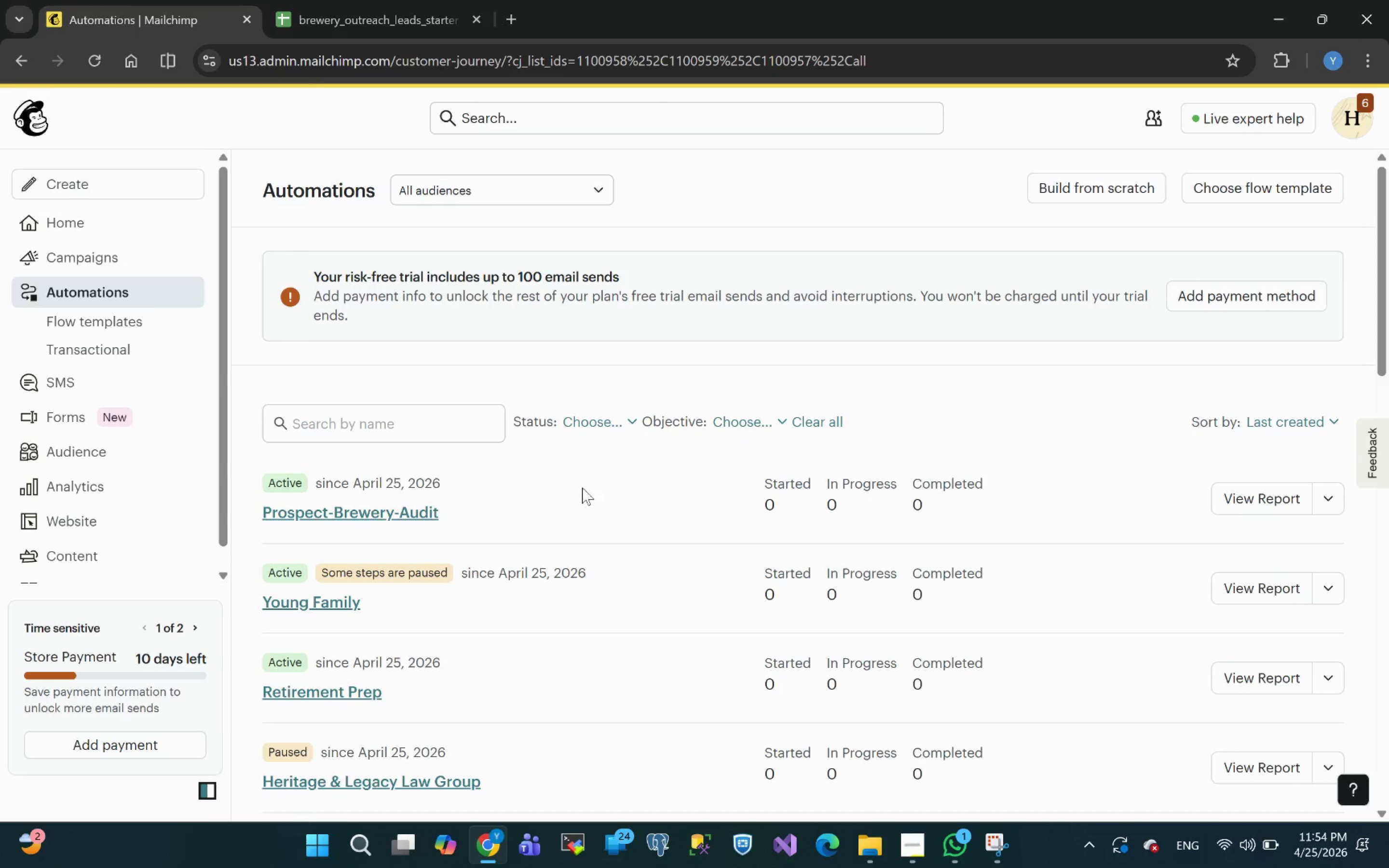 
wait(5.95)
 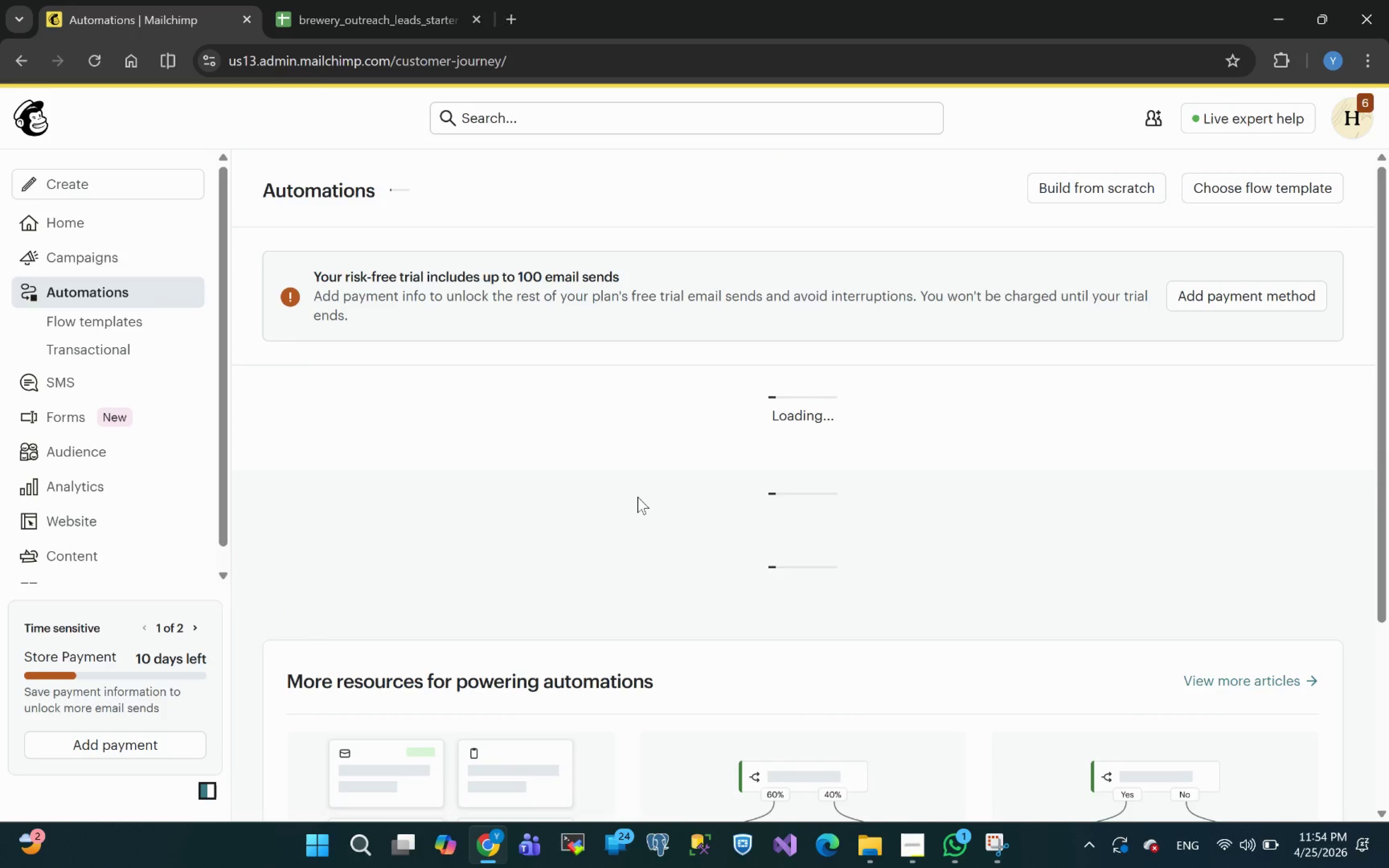 
left_click([917, 865])